 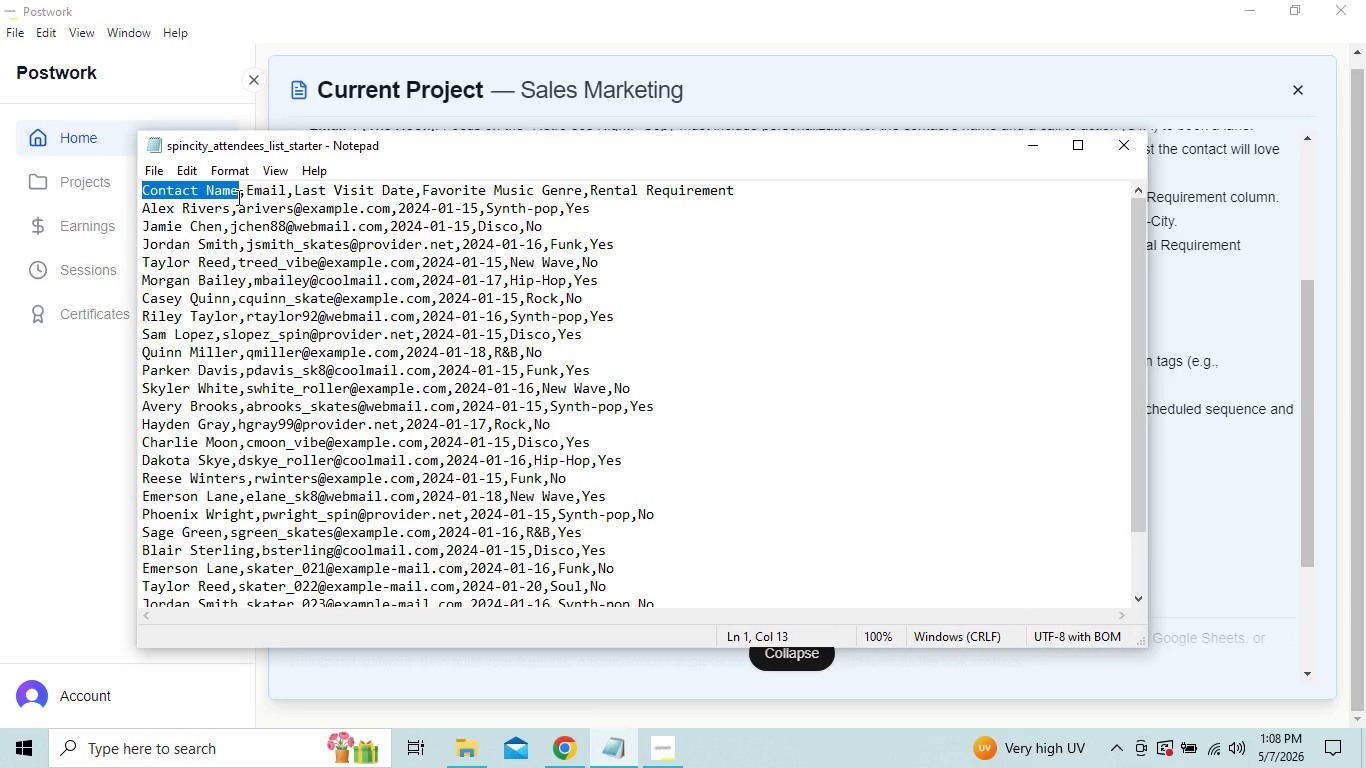 
key(Control+ControlLeft)
 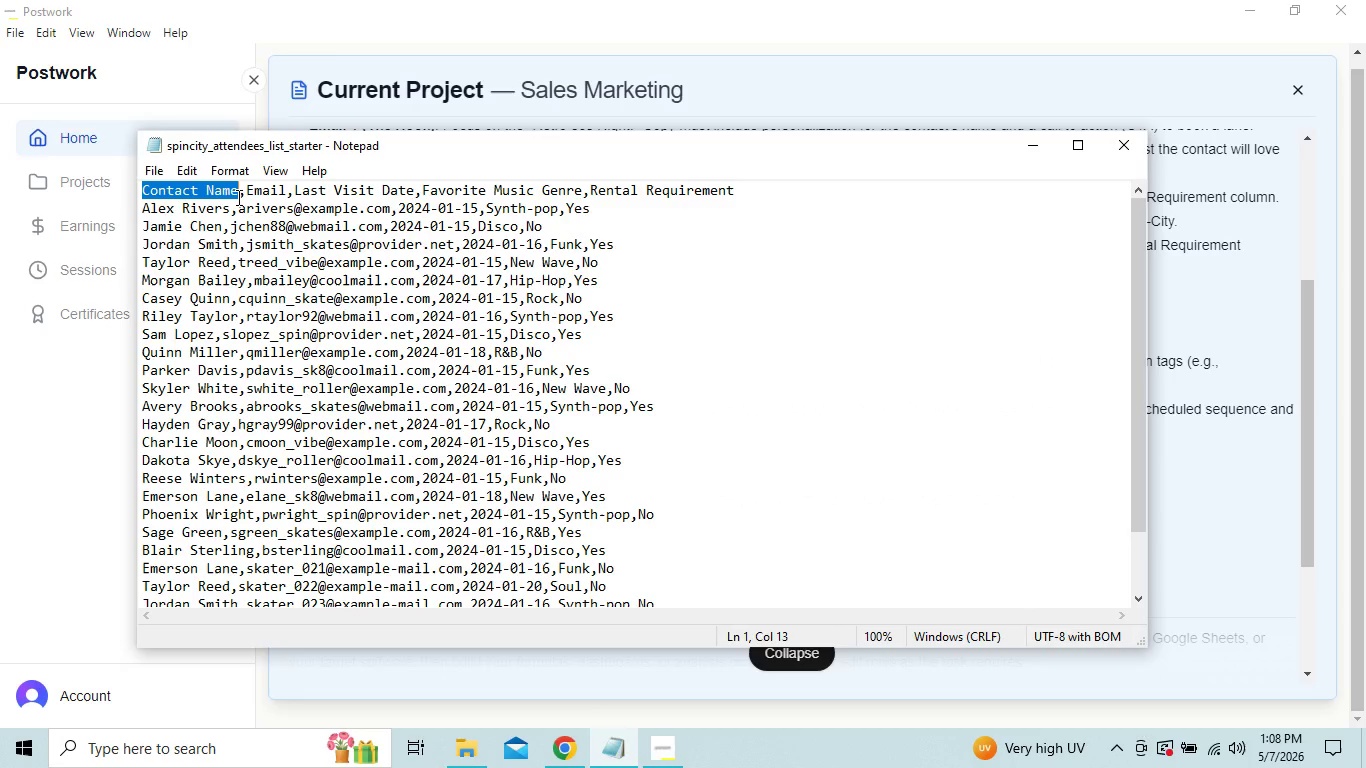 
key(Control+C)
 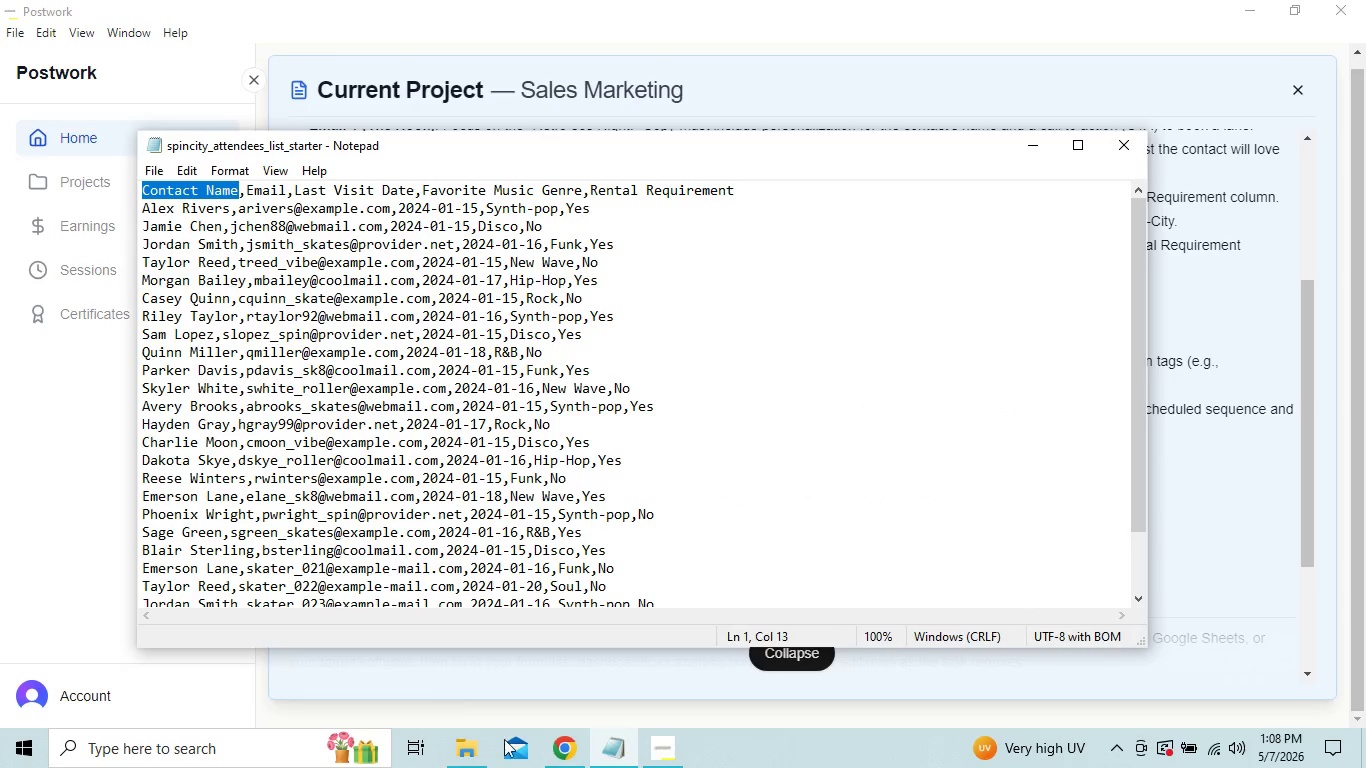 
left_click([559, 767])
 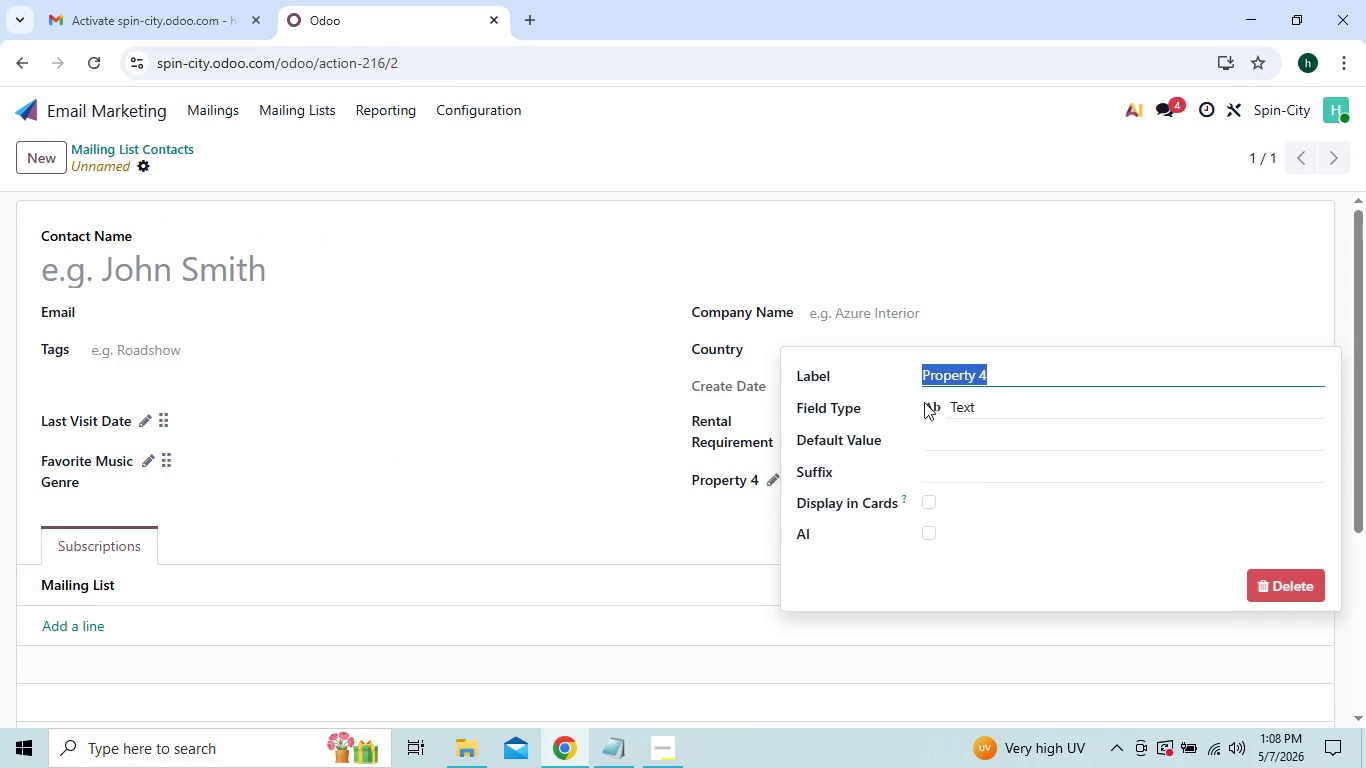 
key(Control+V)
 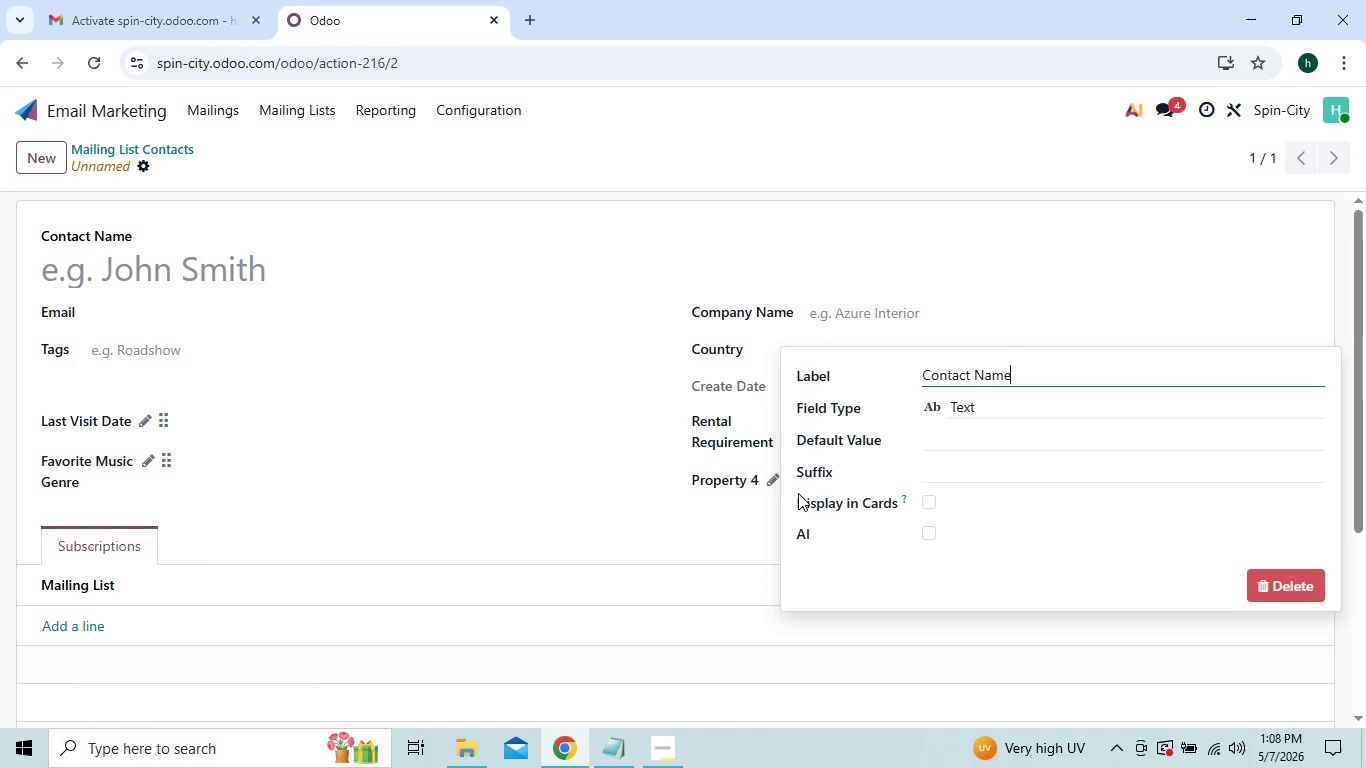 
left_click([719, 524])
 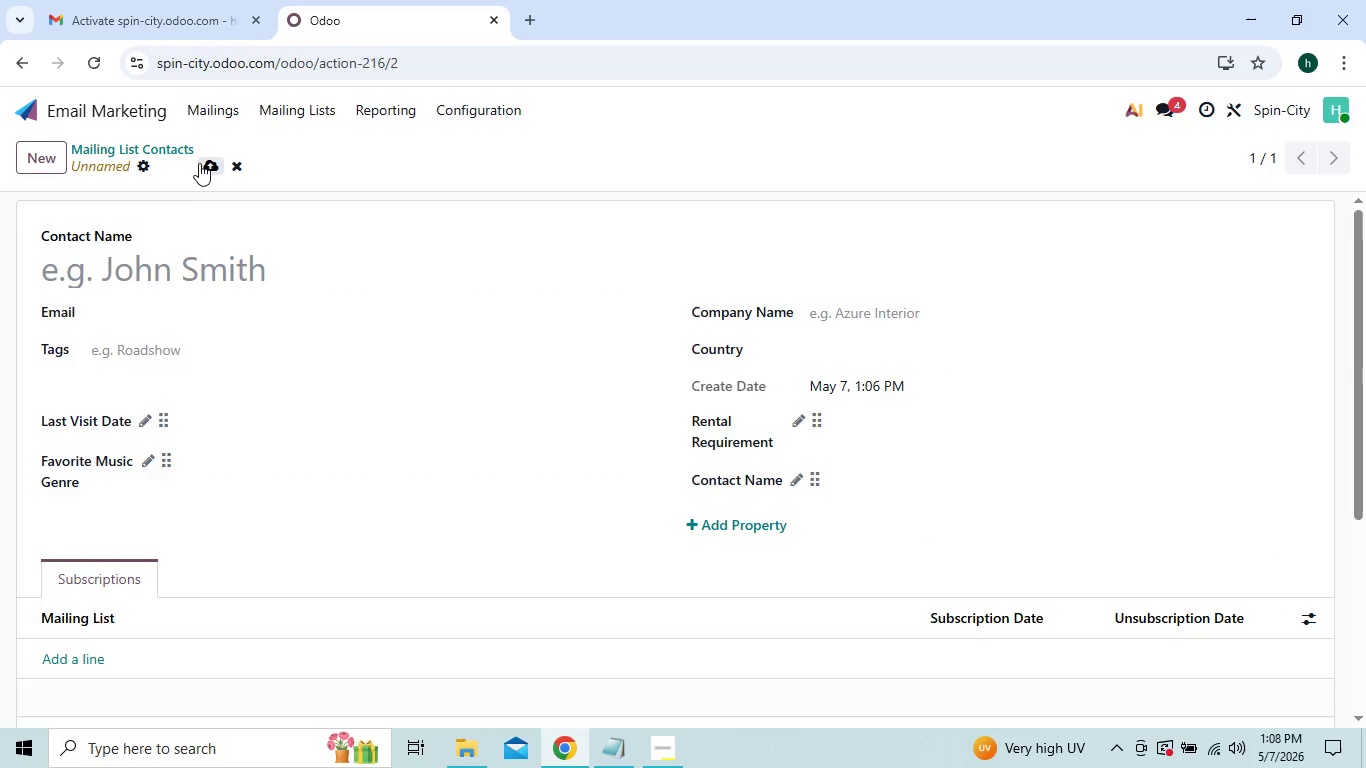 
left_click([199, 162])
 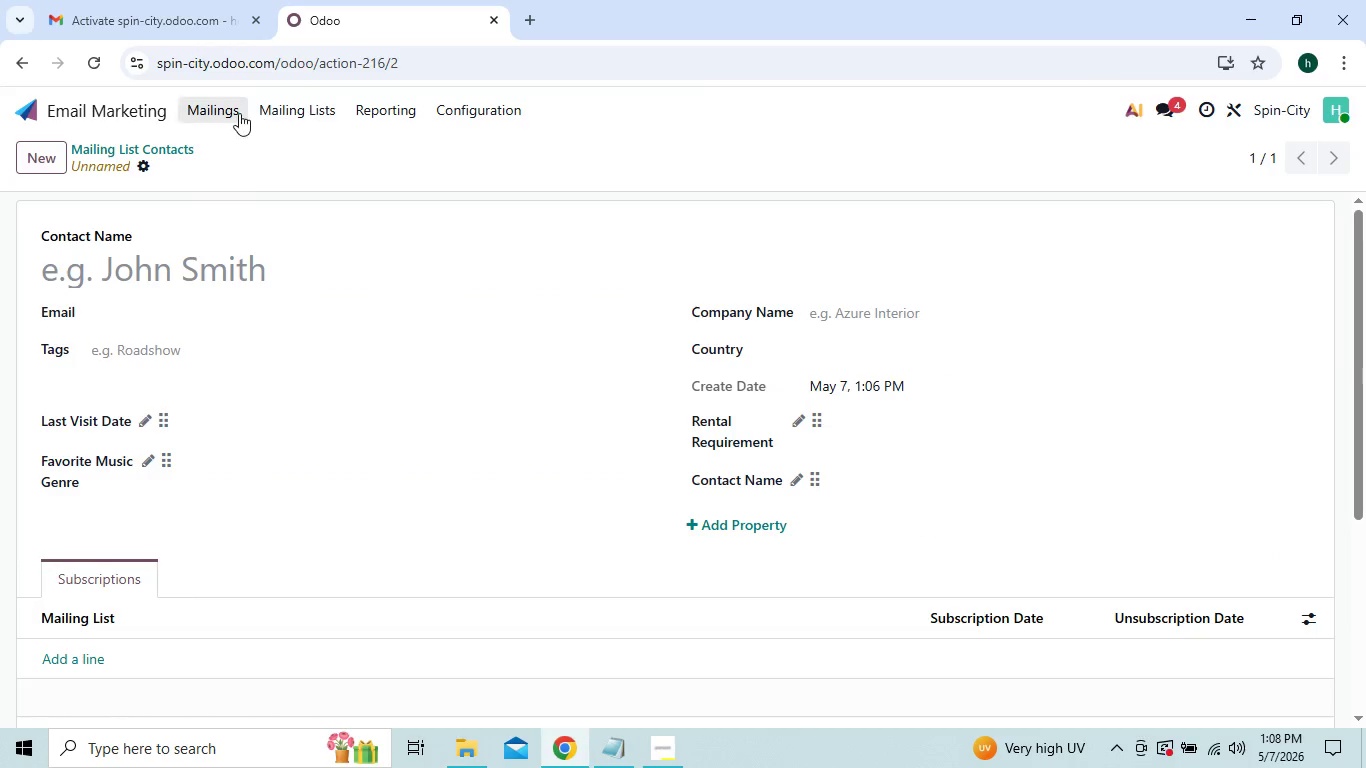 
left_click([297, 109])
 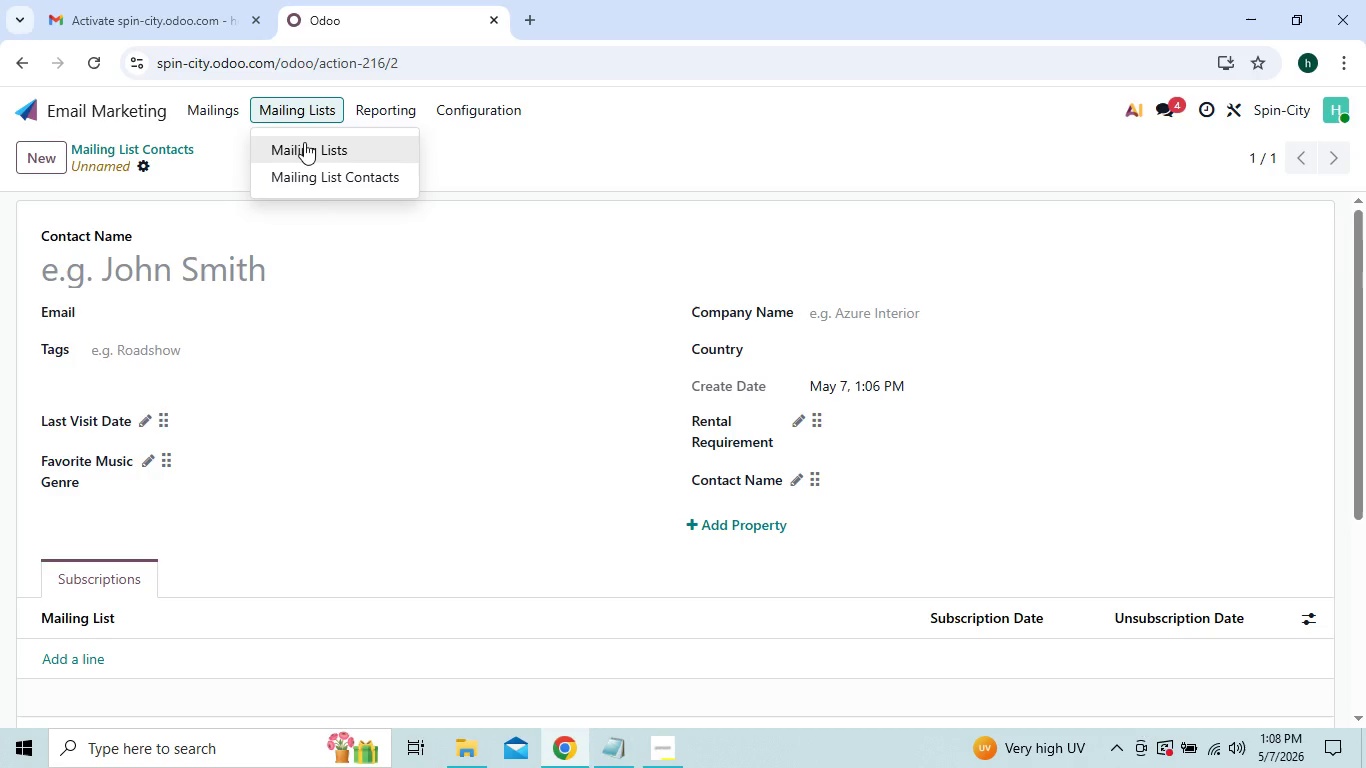 
left_click([305, 146])
 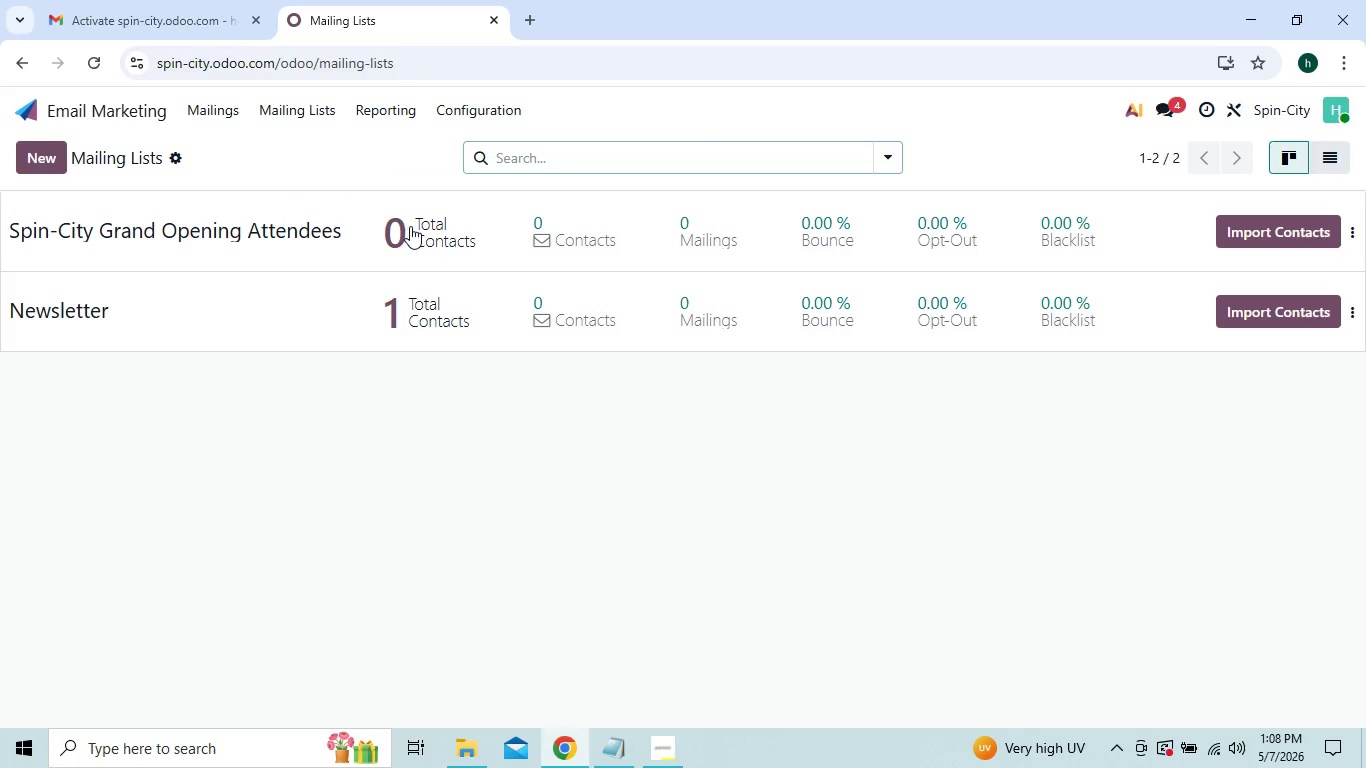 
left_click([410, 226])
 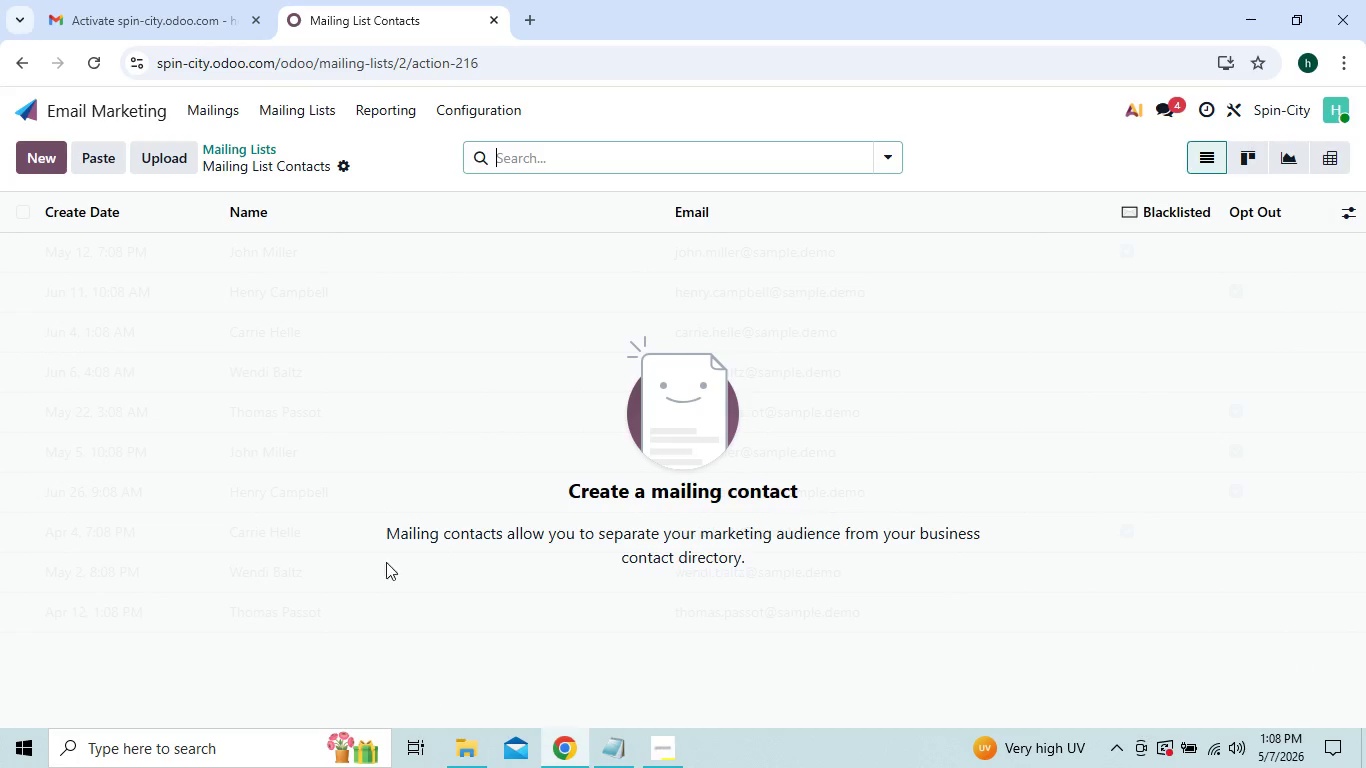 
left_click([174, 158])
 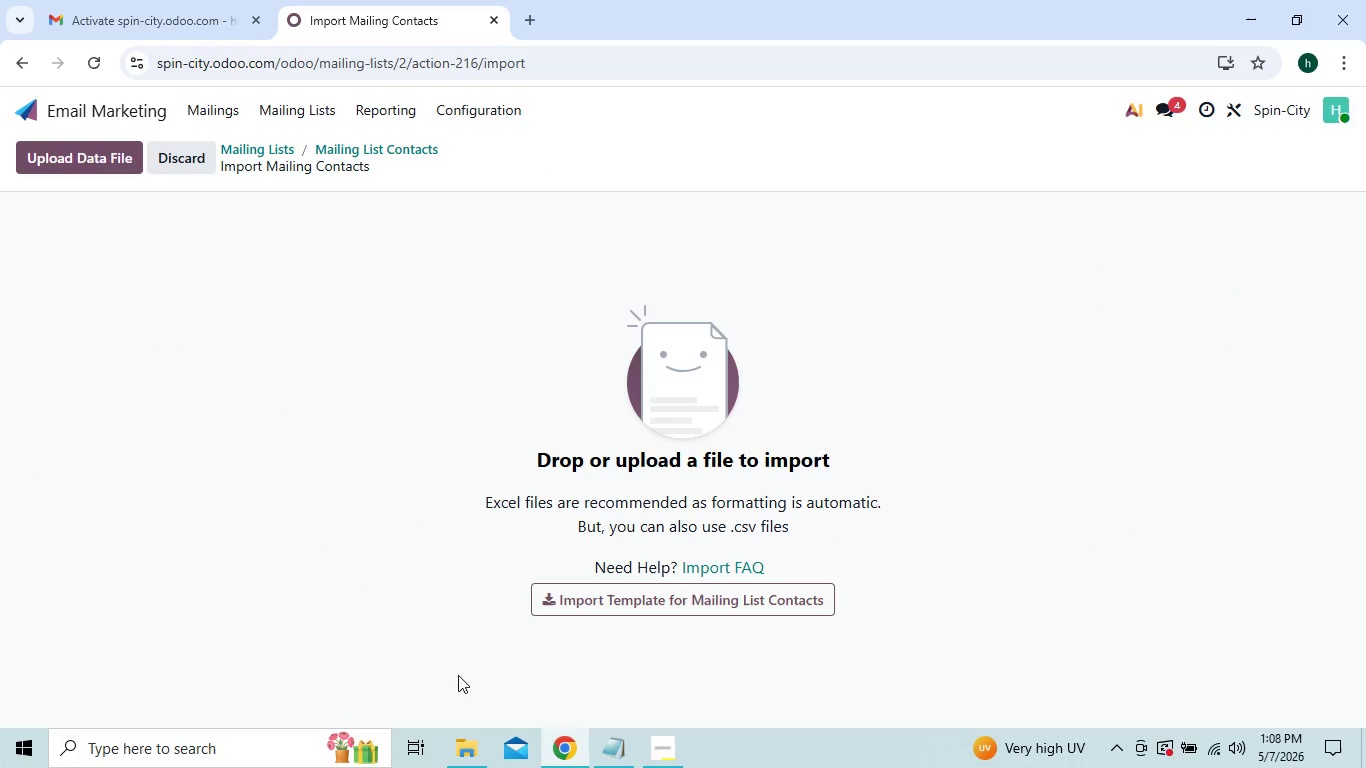 
left_click([464, 743])
 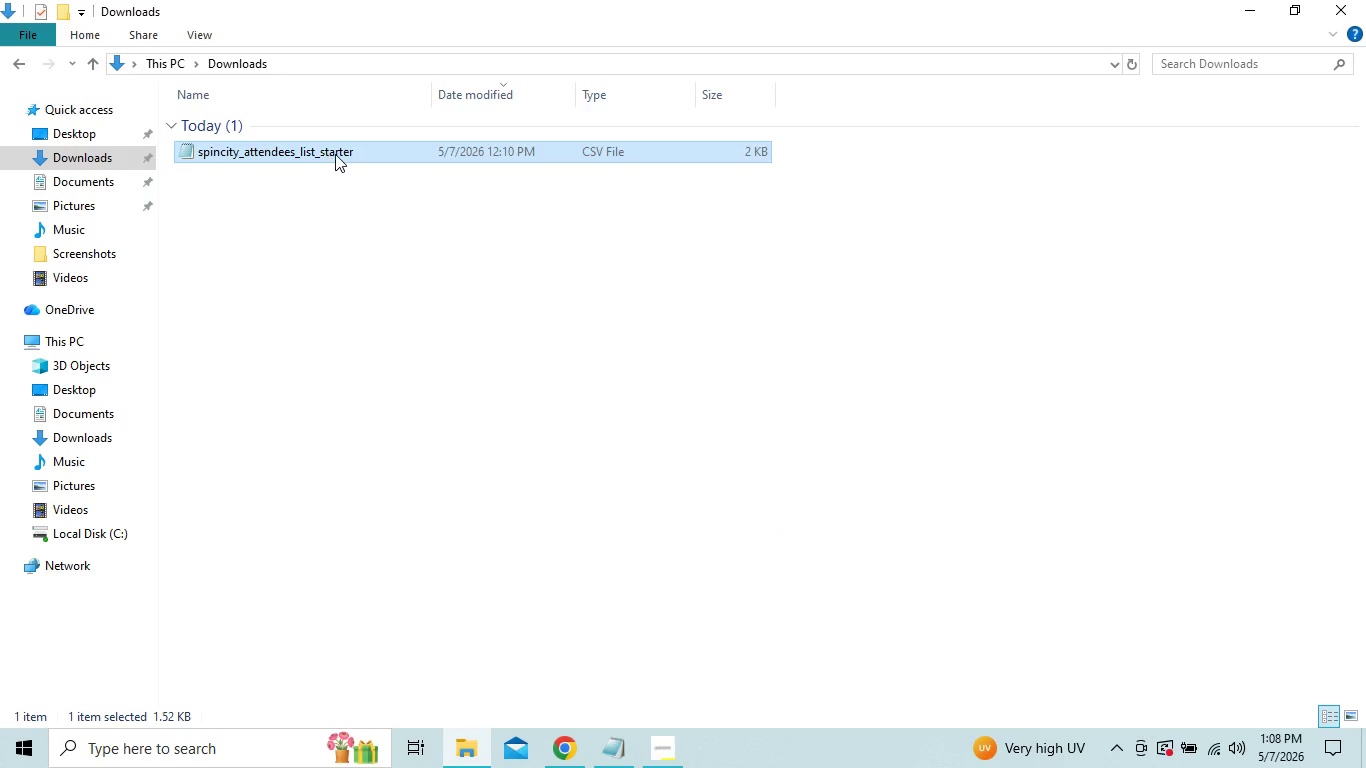 
left_click_drag(start_coordinate=[337, 154], to_coordinate=[593, 650])
 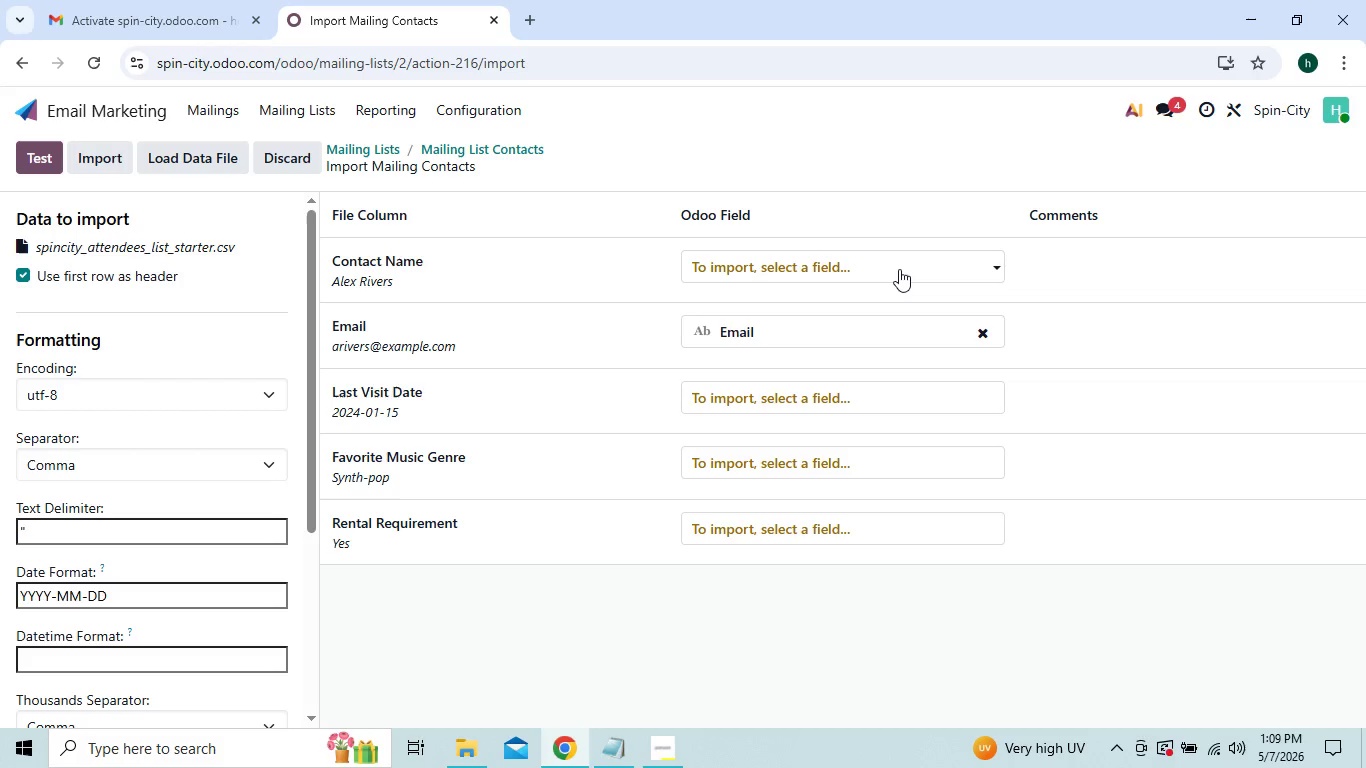 
wait(6.16)
 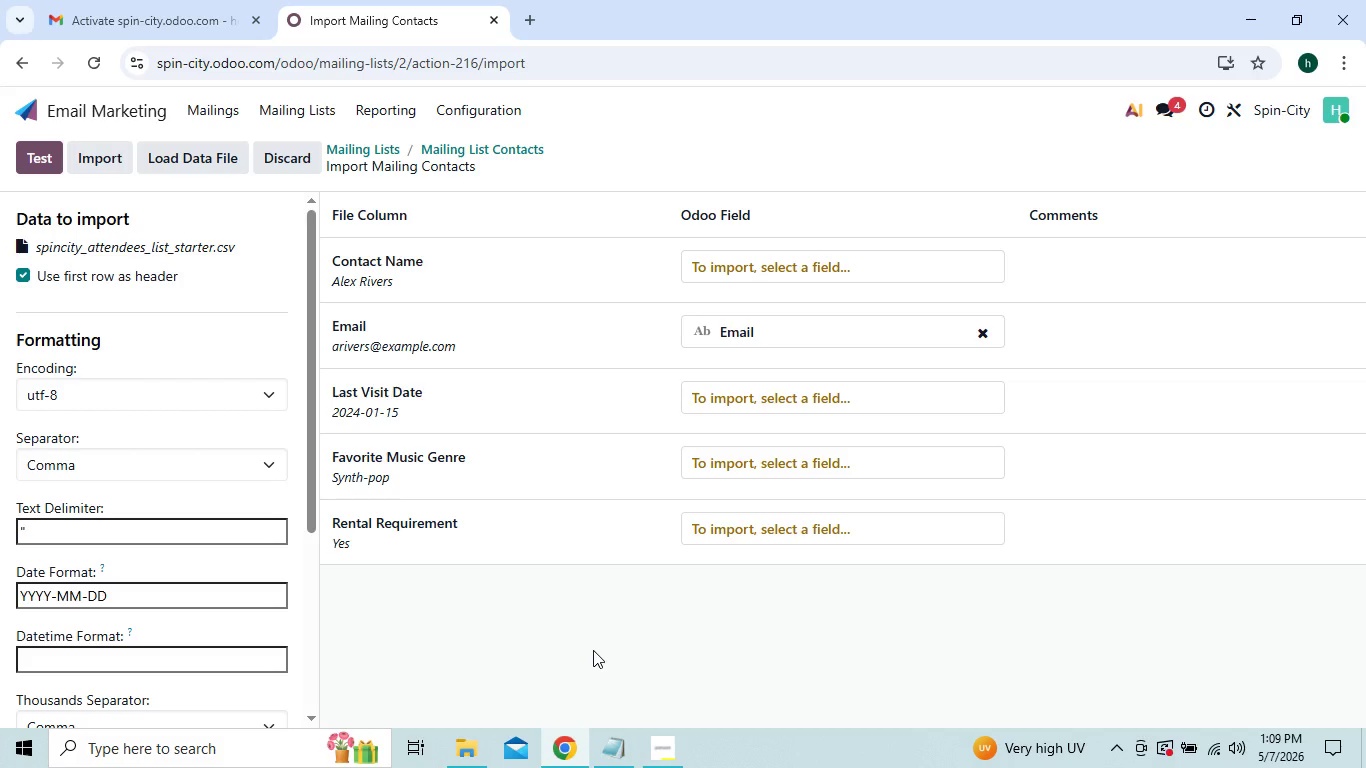 
left_click([898, 269])
 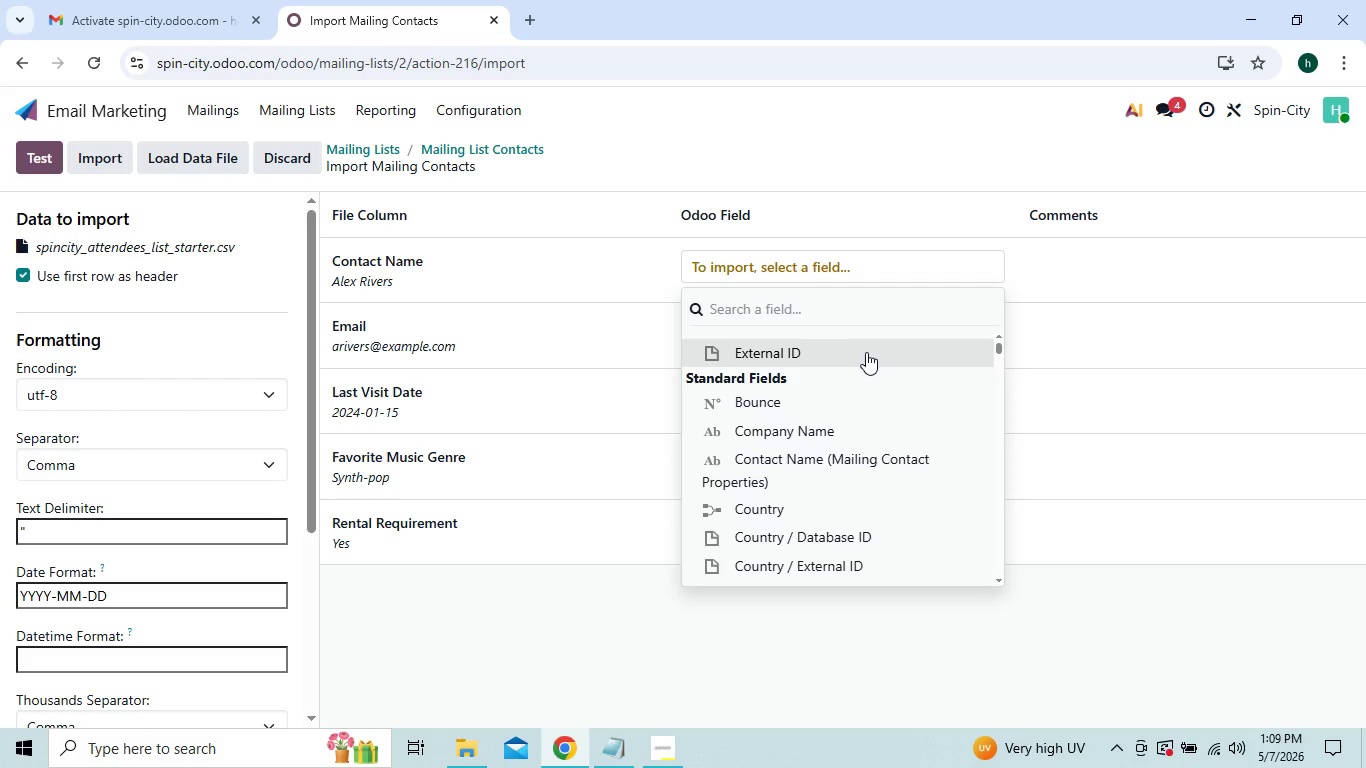 
wait(8.22)
 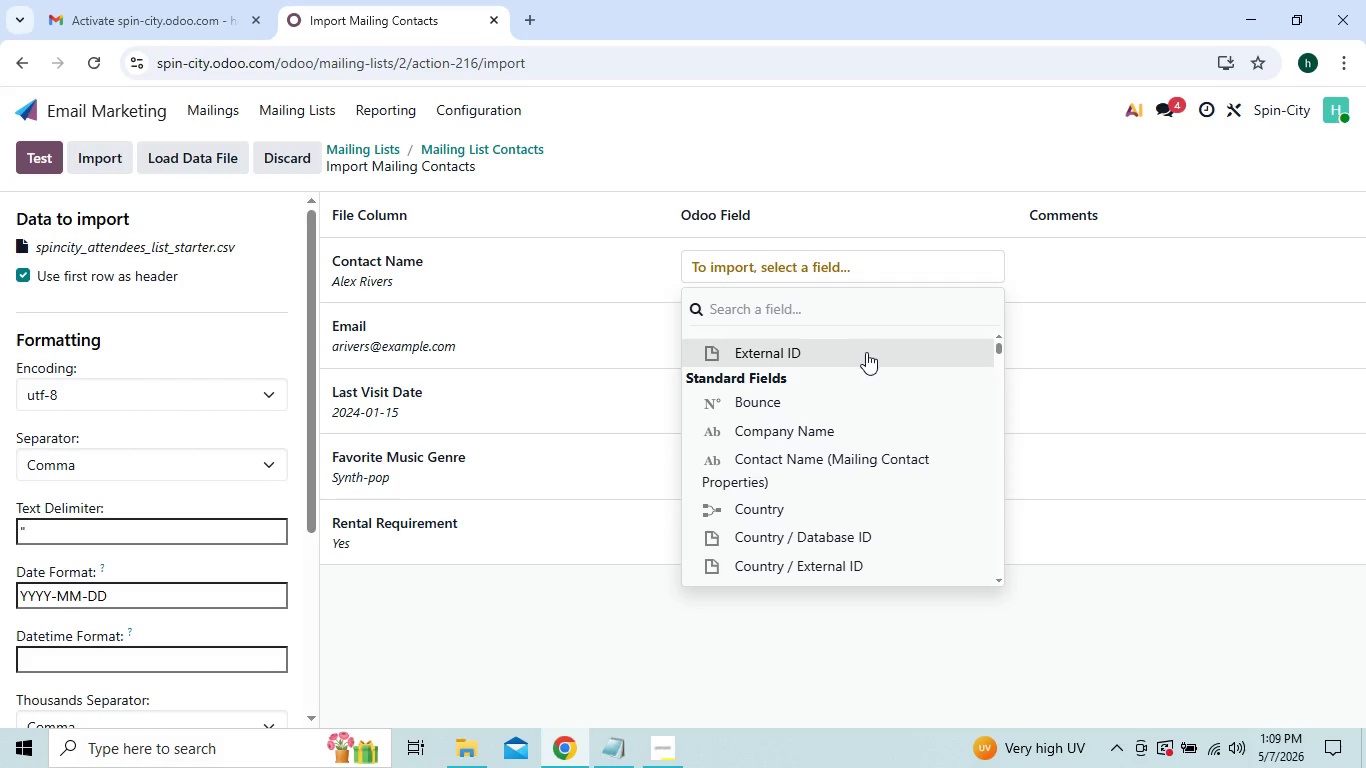 
type(co)
key(Backspace)
key(Backspace)
 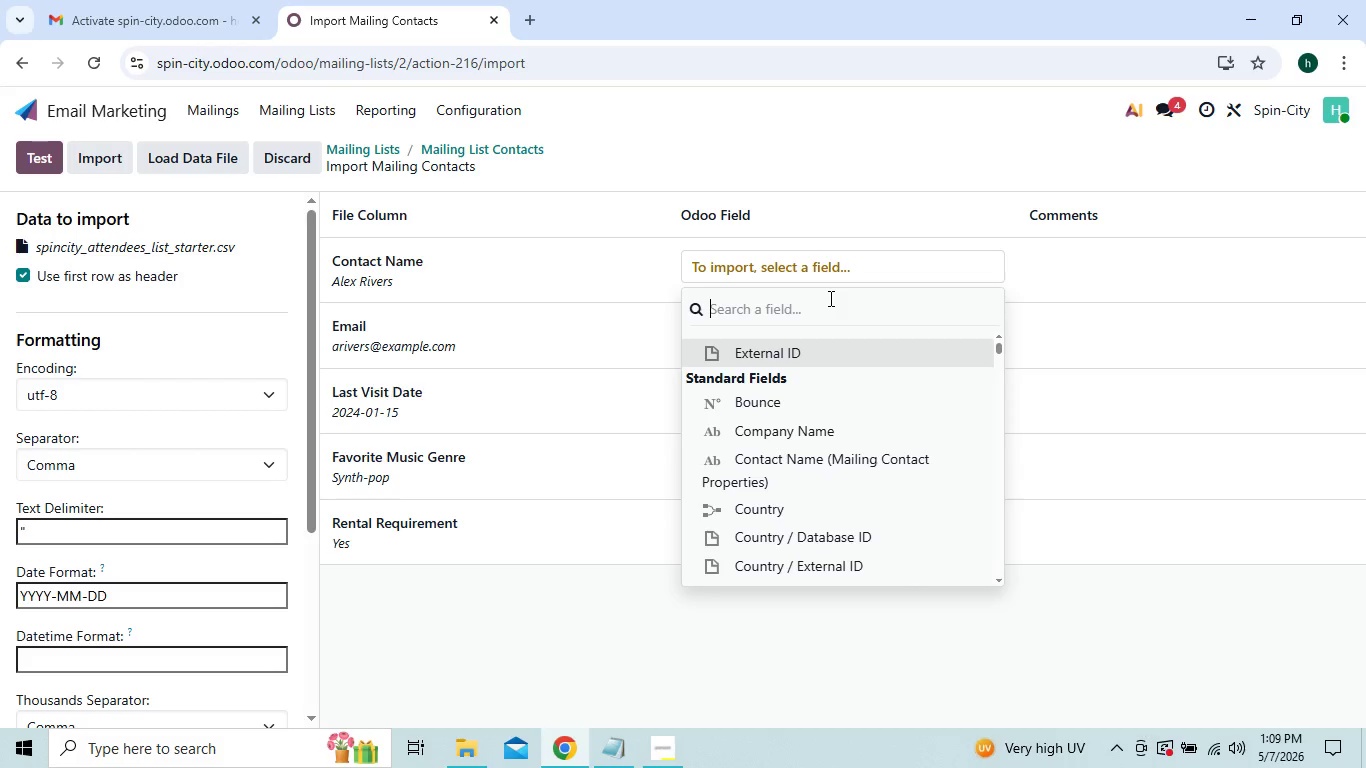 
type(nam)
 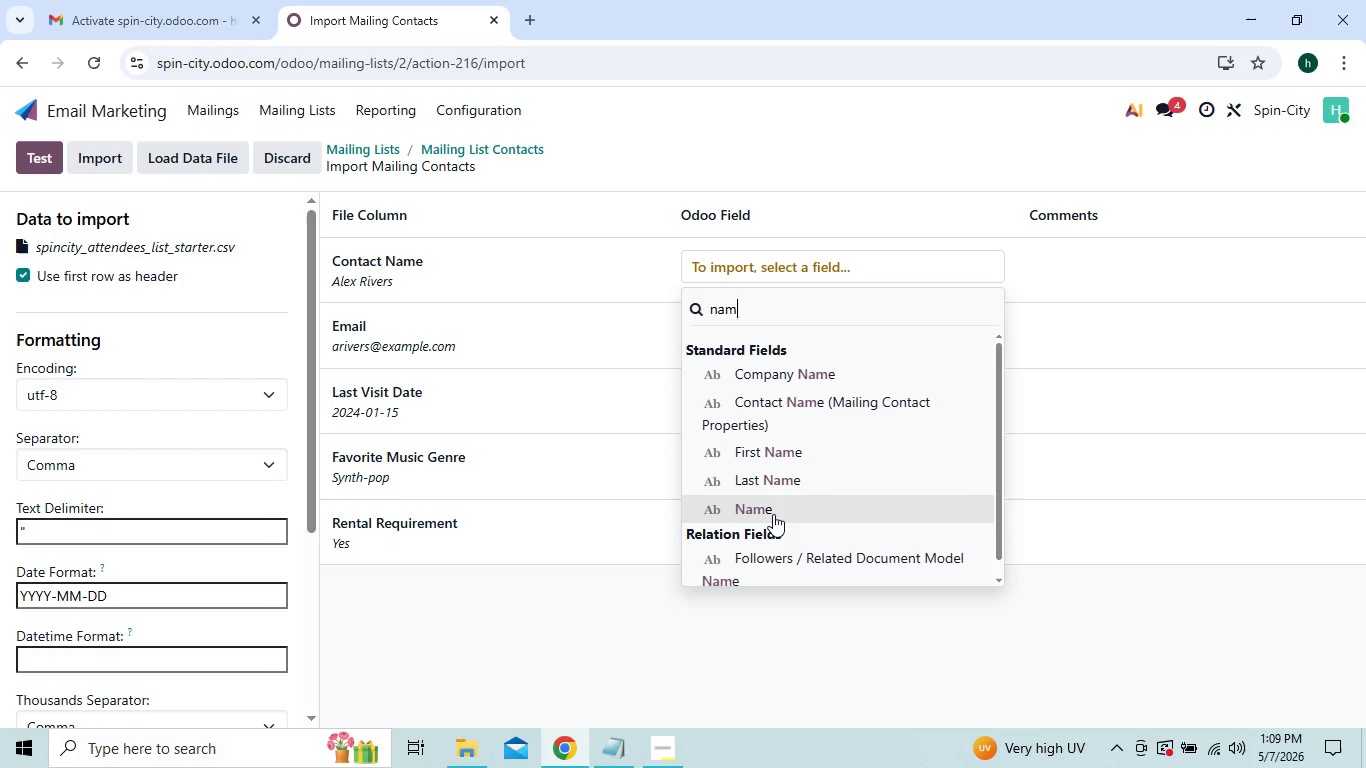 
left_click([773, 514])
 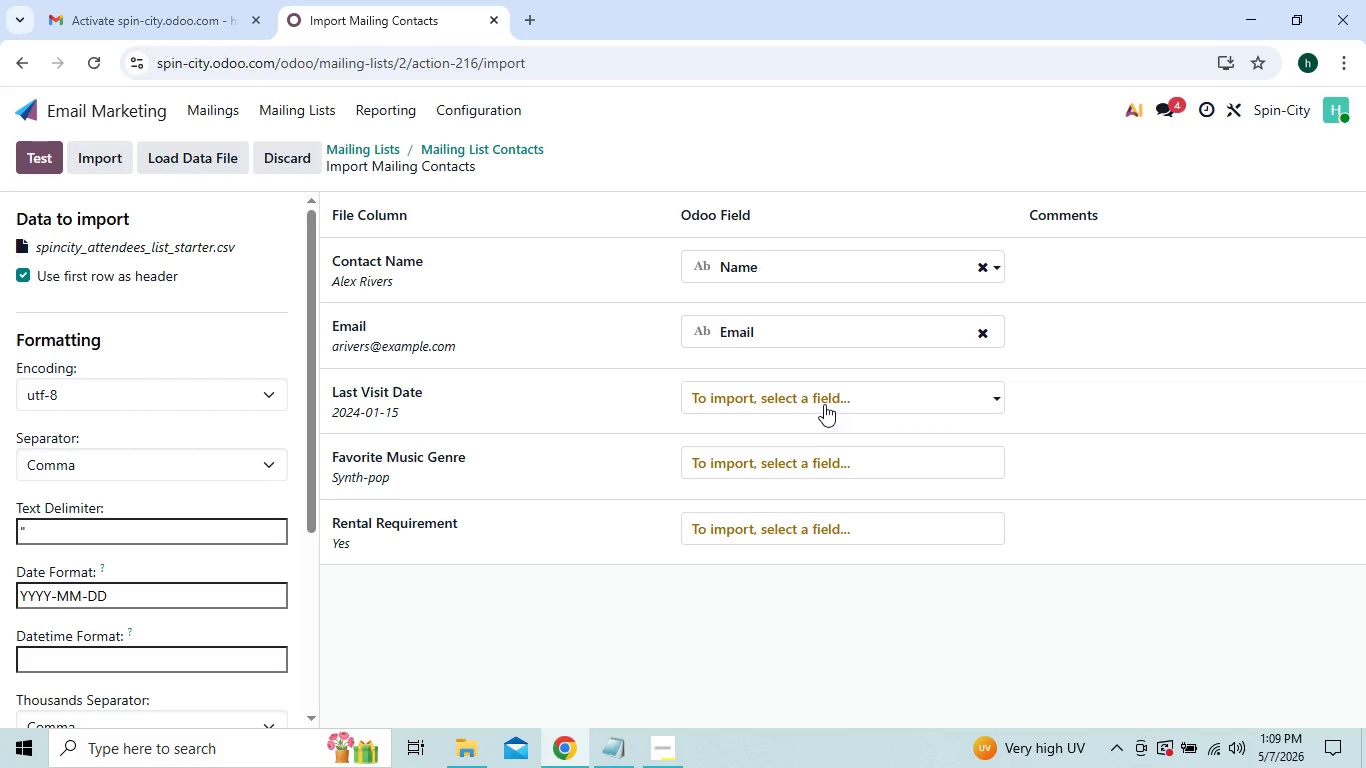 
left_click([837, 399])
 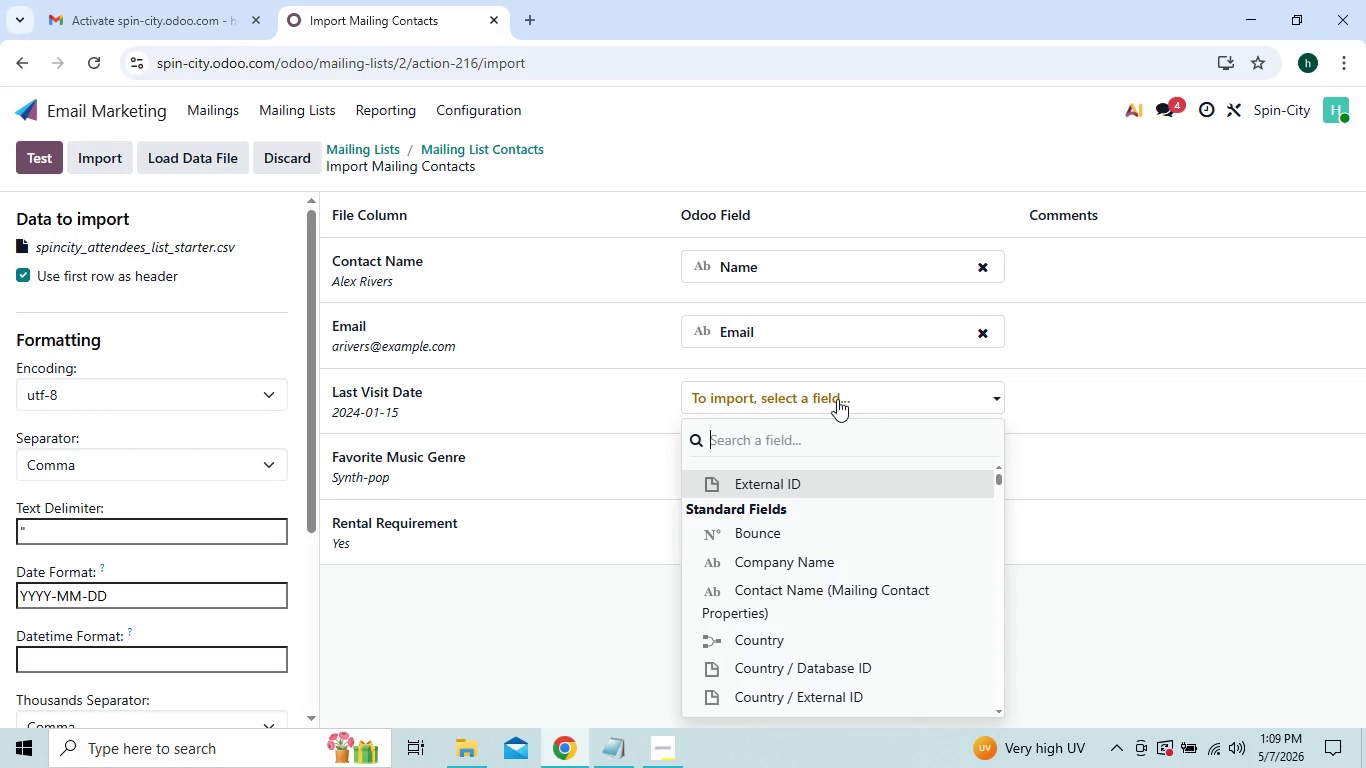 
type(las)
 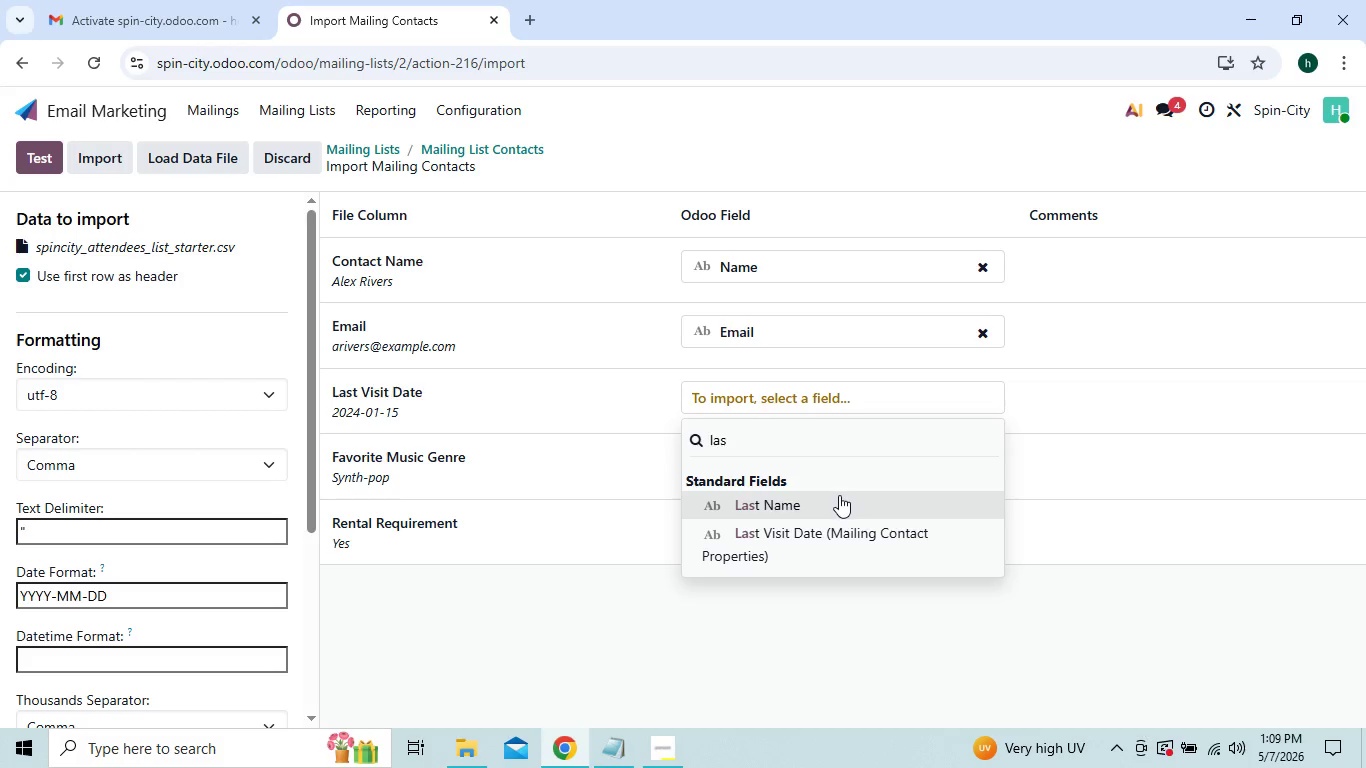 
left_click([838, 535])
 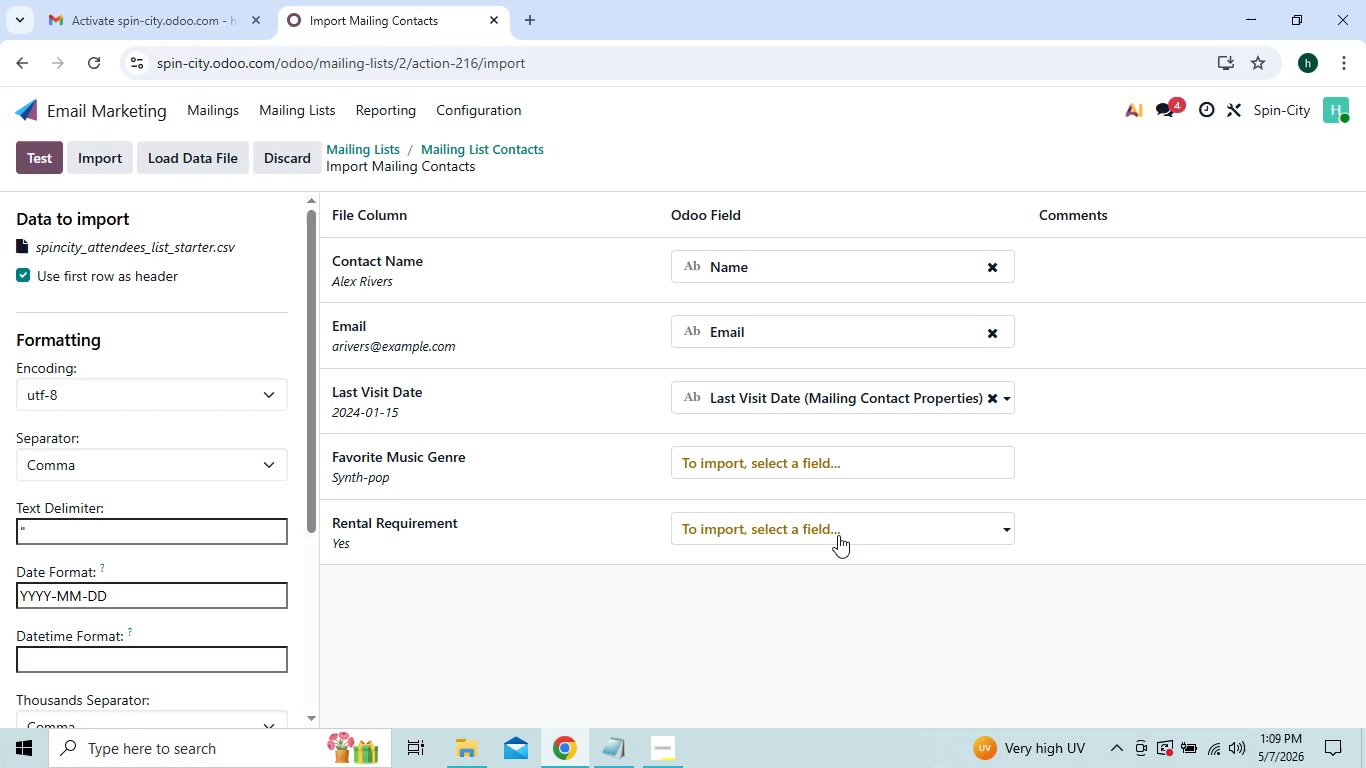 
wait(10.81)
 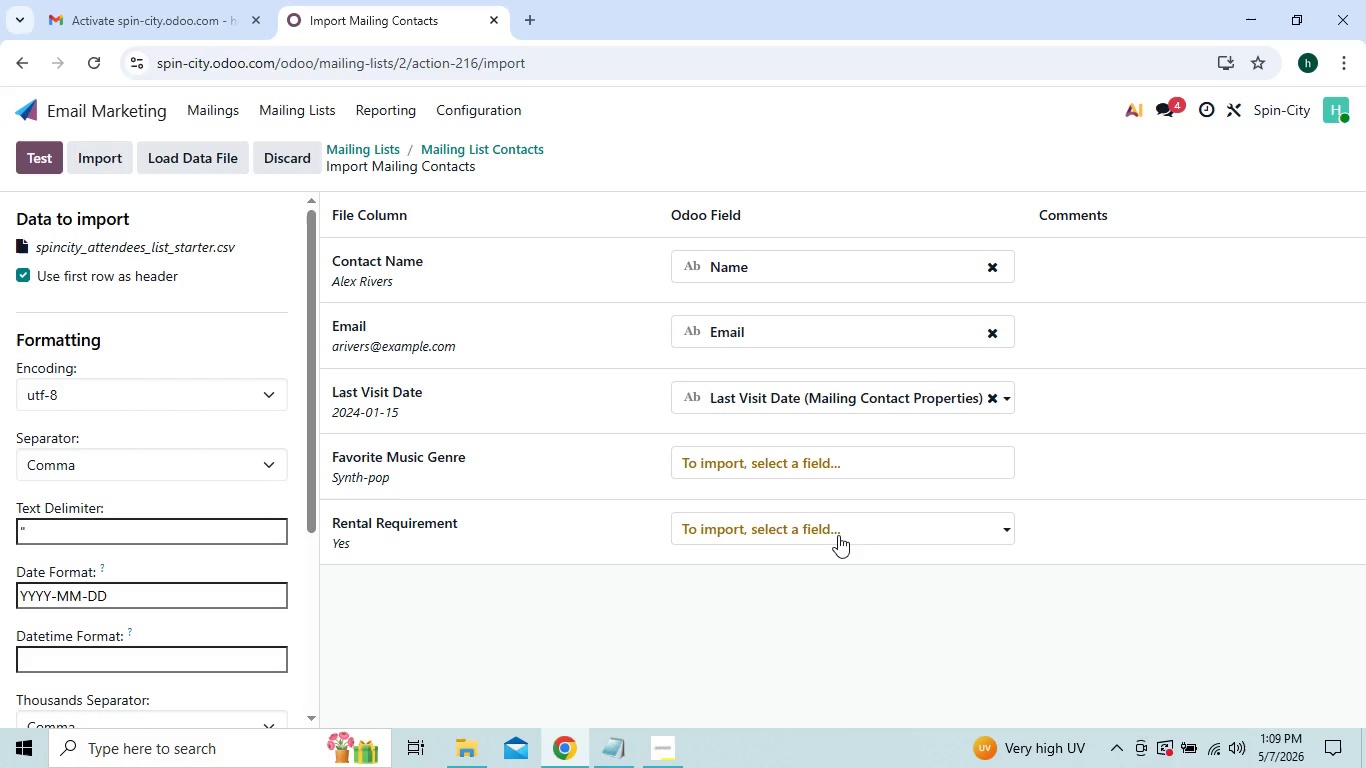 
left_click([848, 463])
 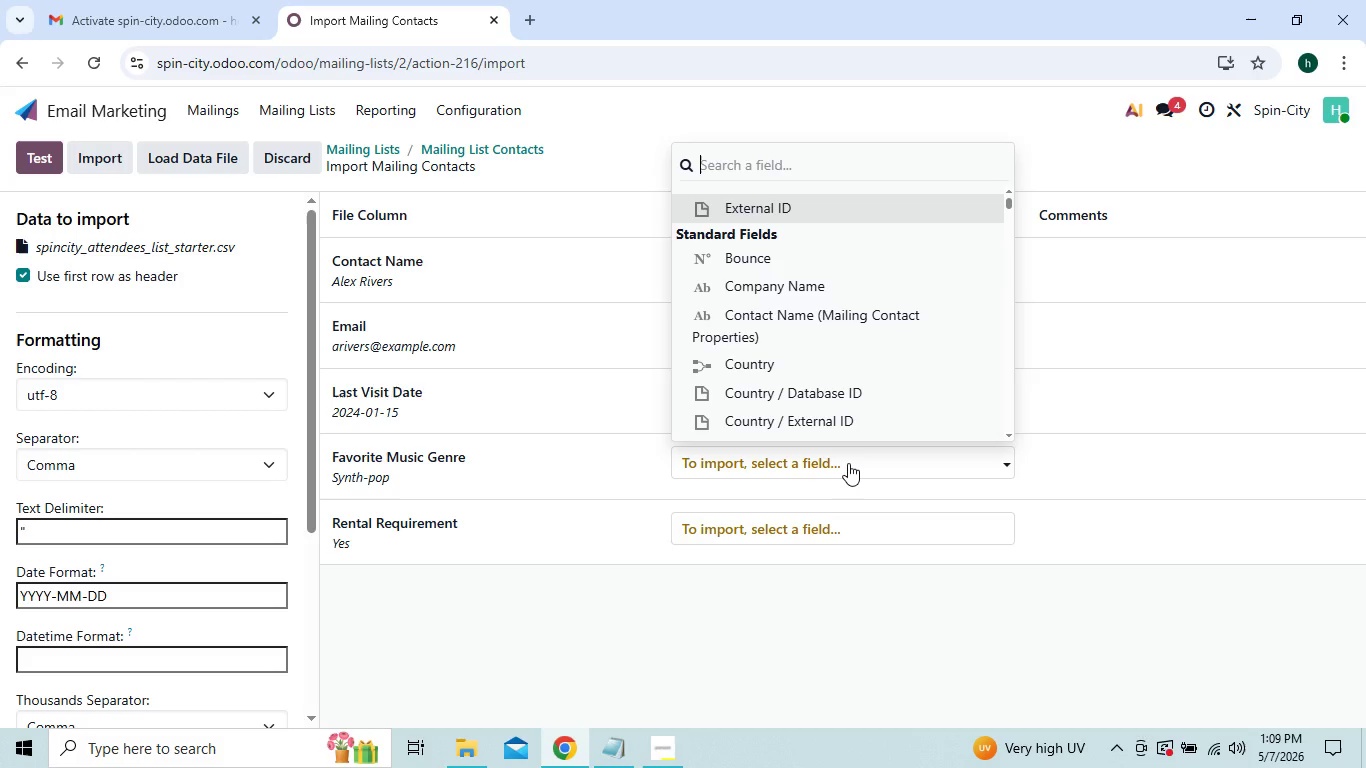 
type(fav)
 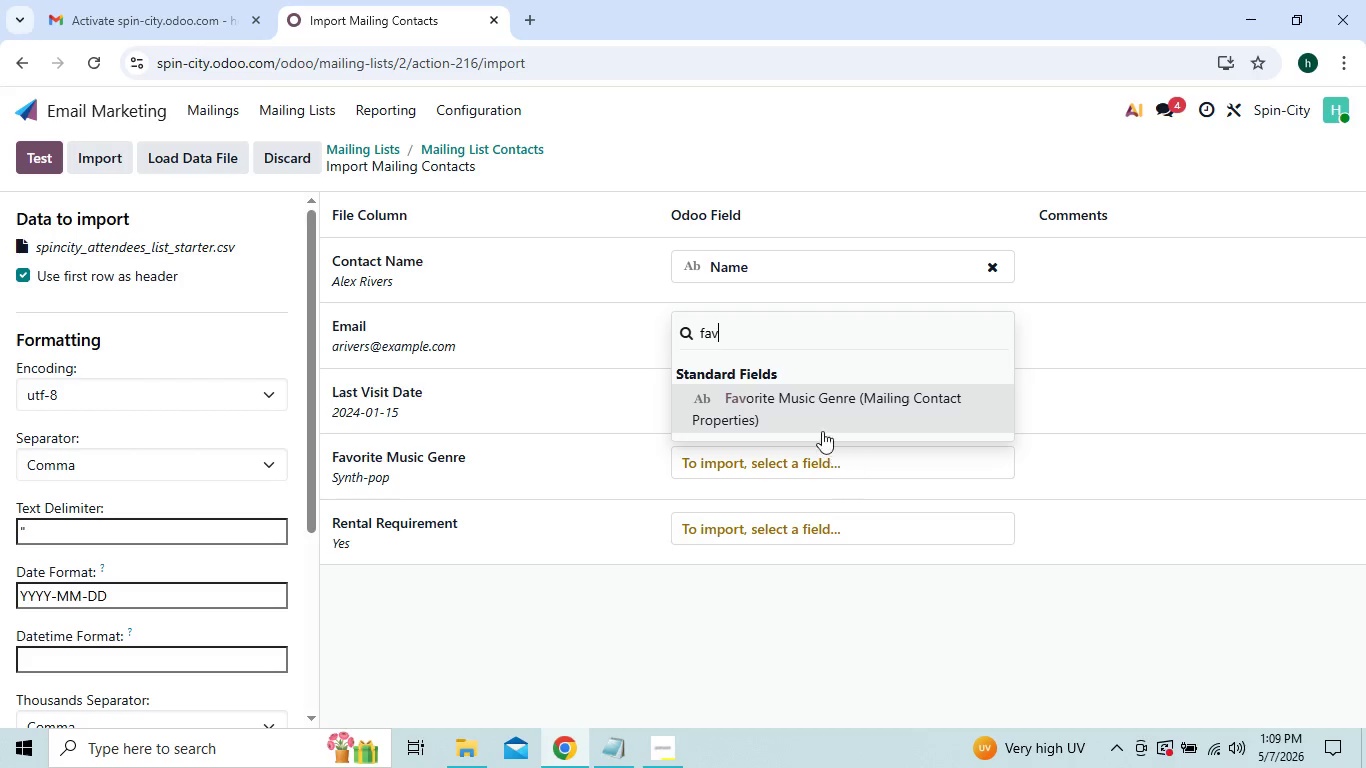 
left_click([817, 419])
 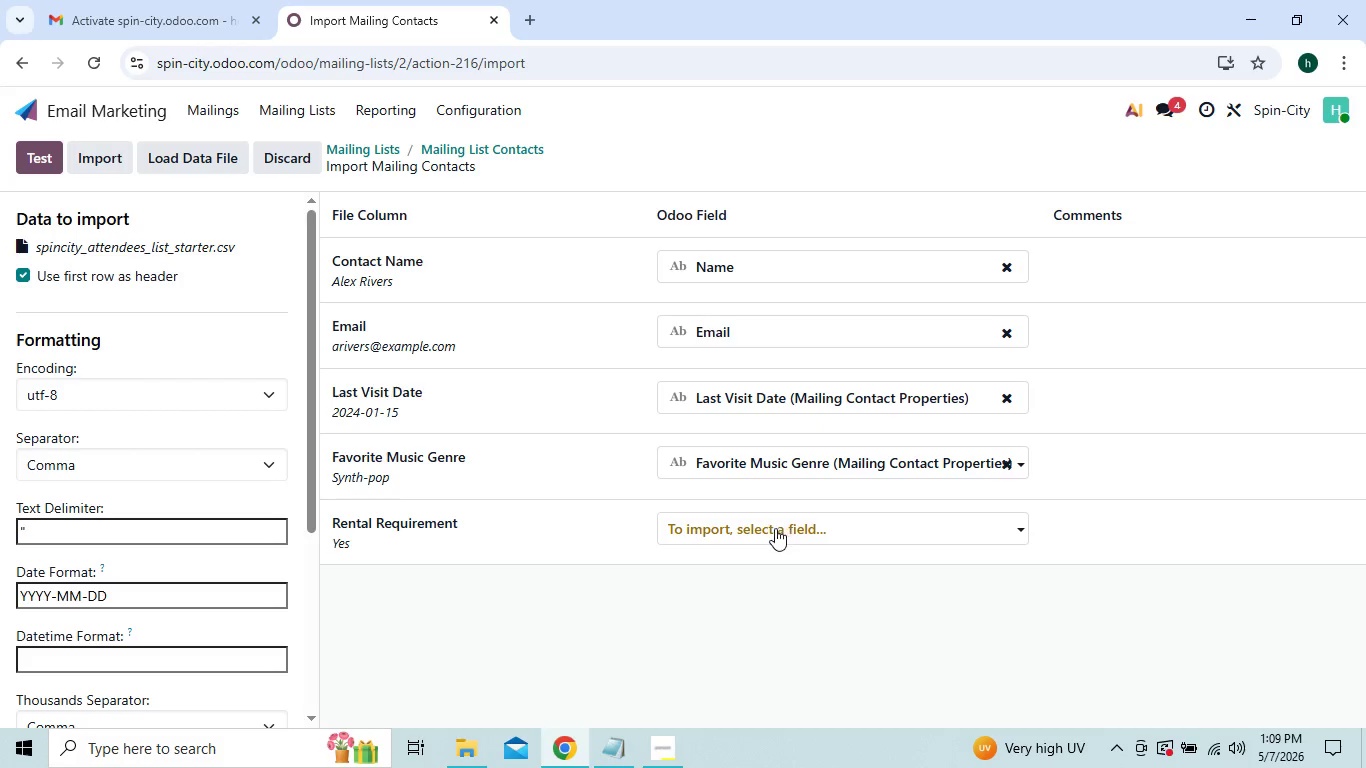 
left_click([775, 528])
 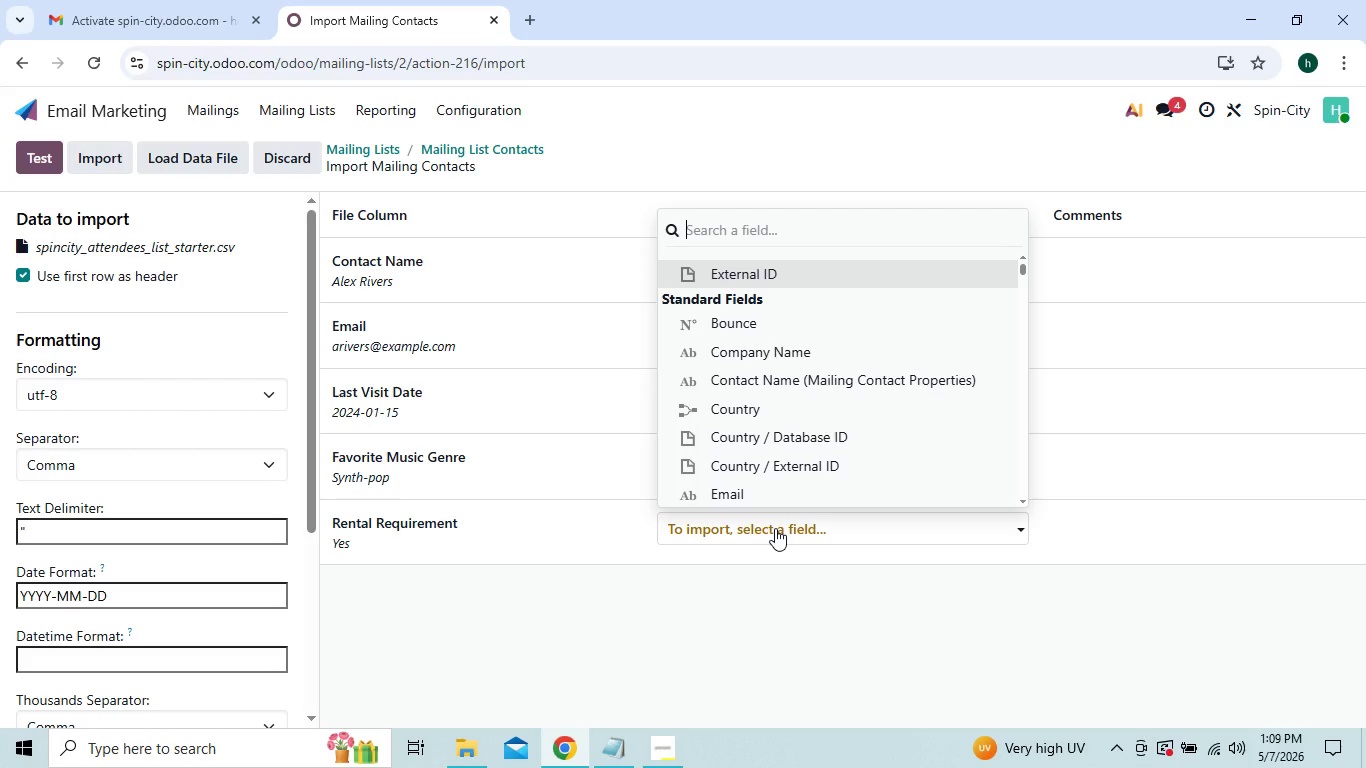 
type(re)
 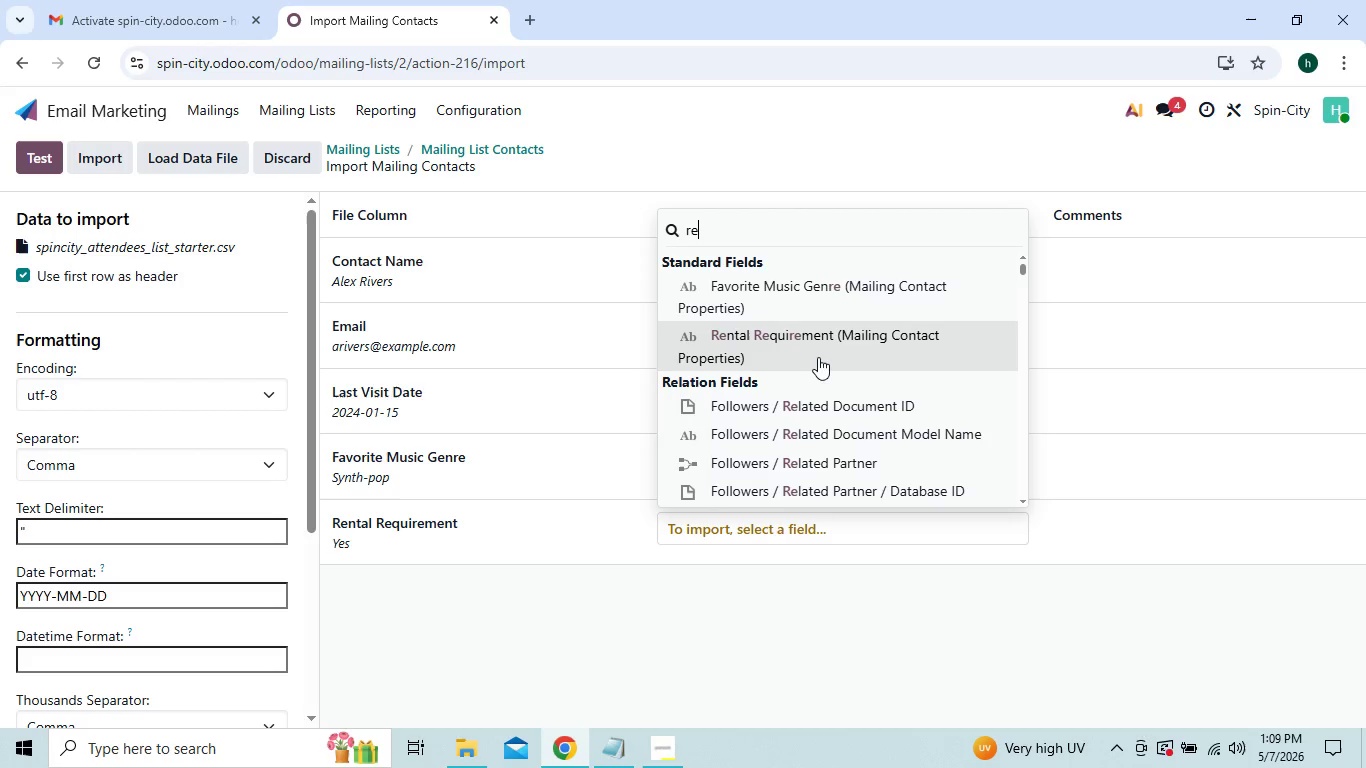 
left_click([833, 350])
 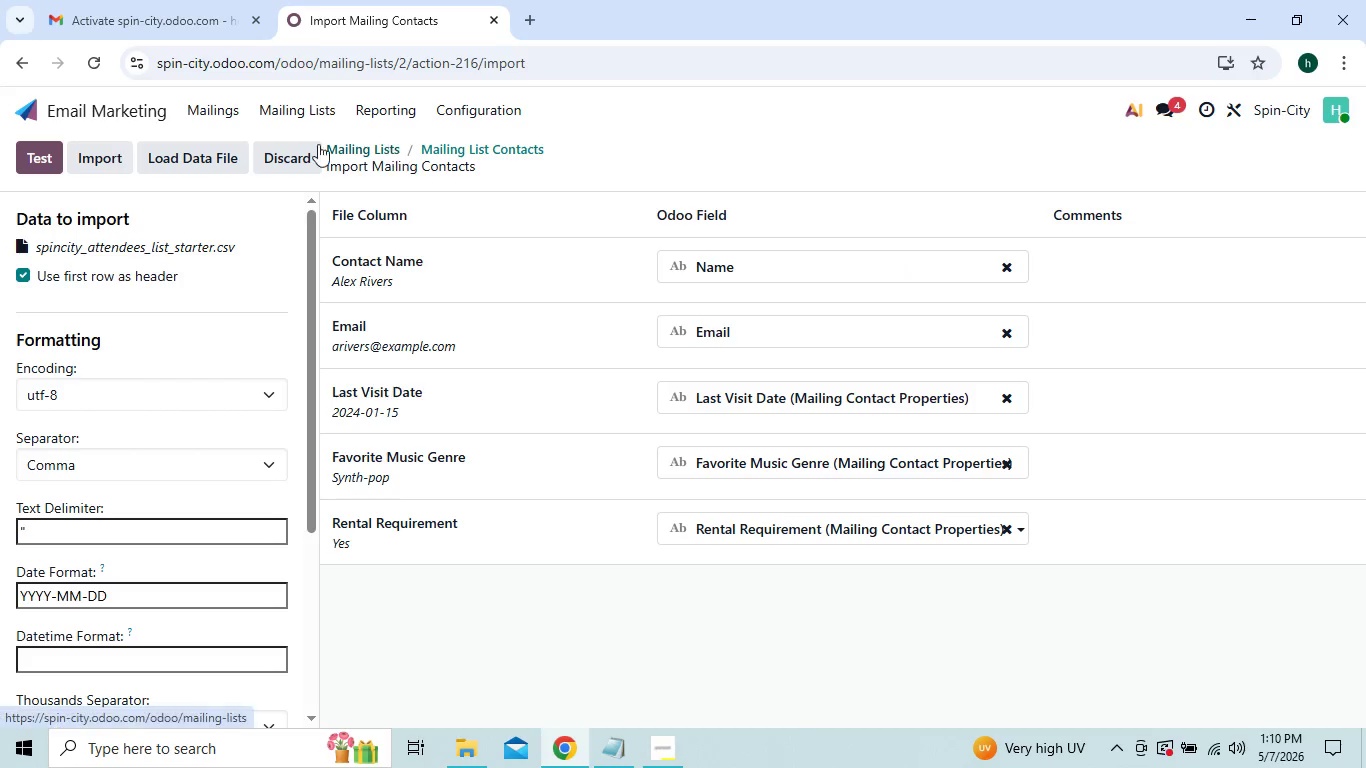 
left_click([99, 164])
 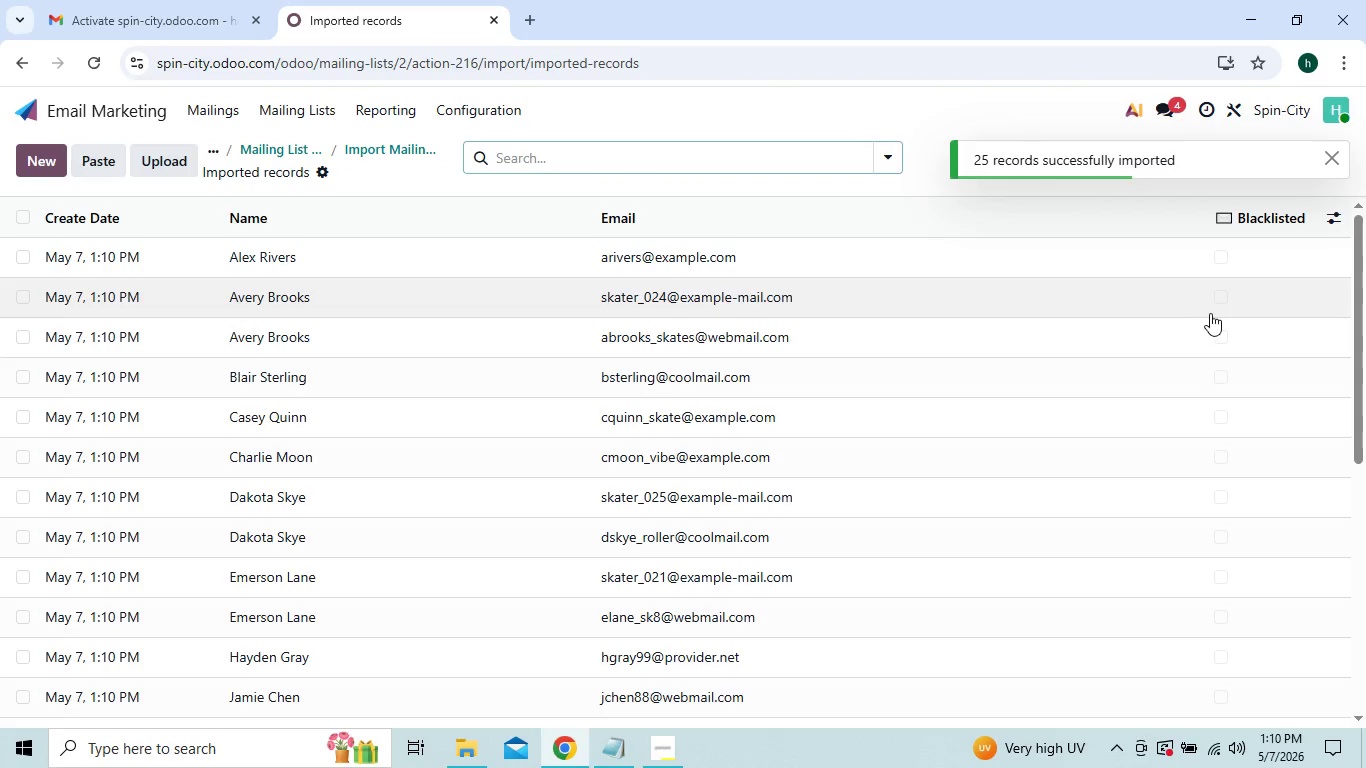 
left_click([1327, 223])
 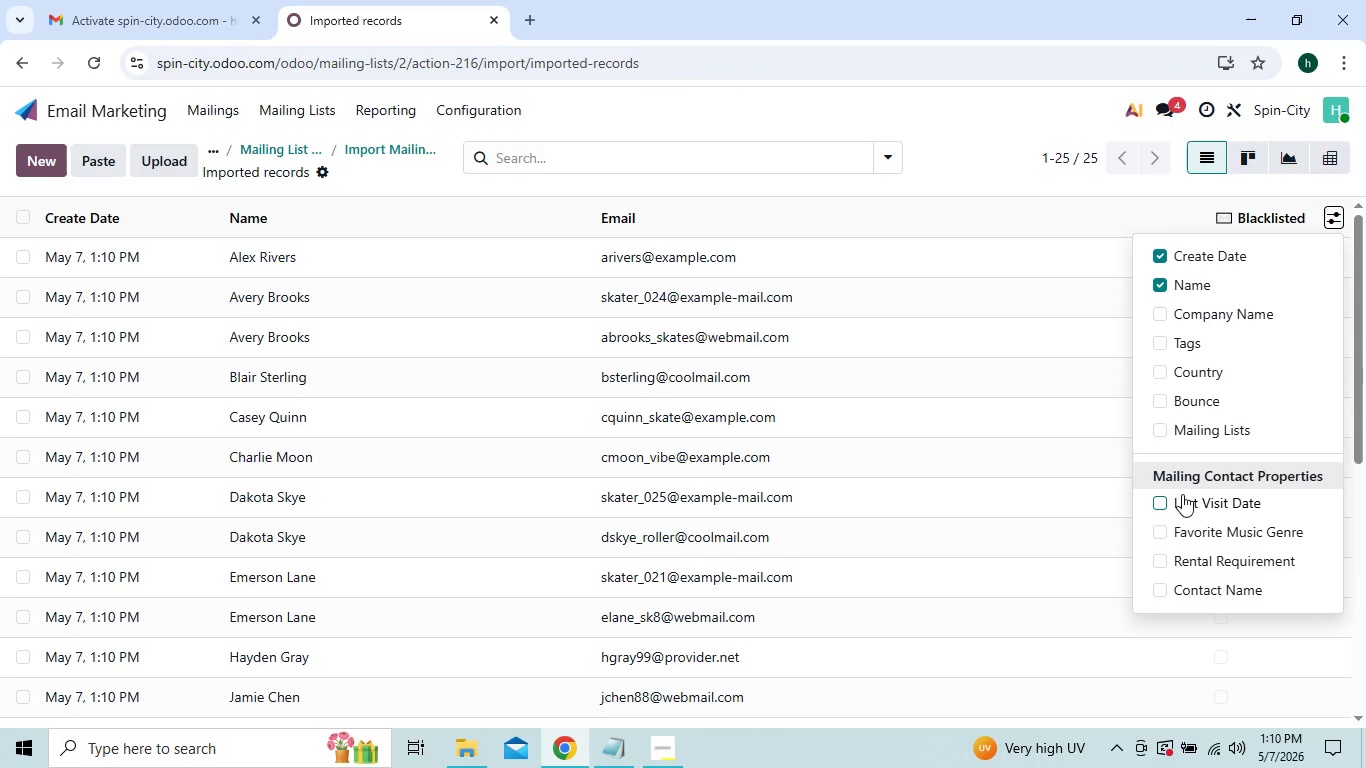 
wait(7.45)
 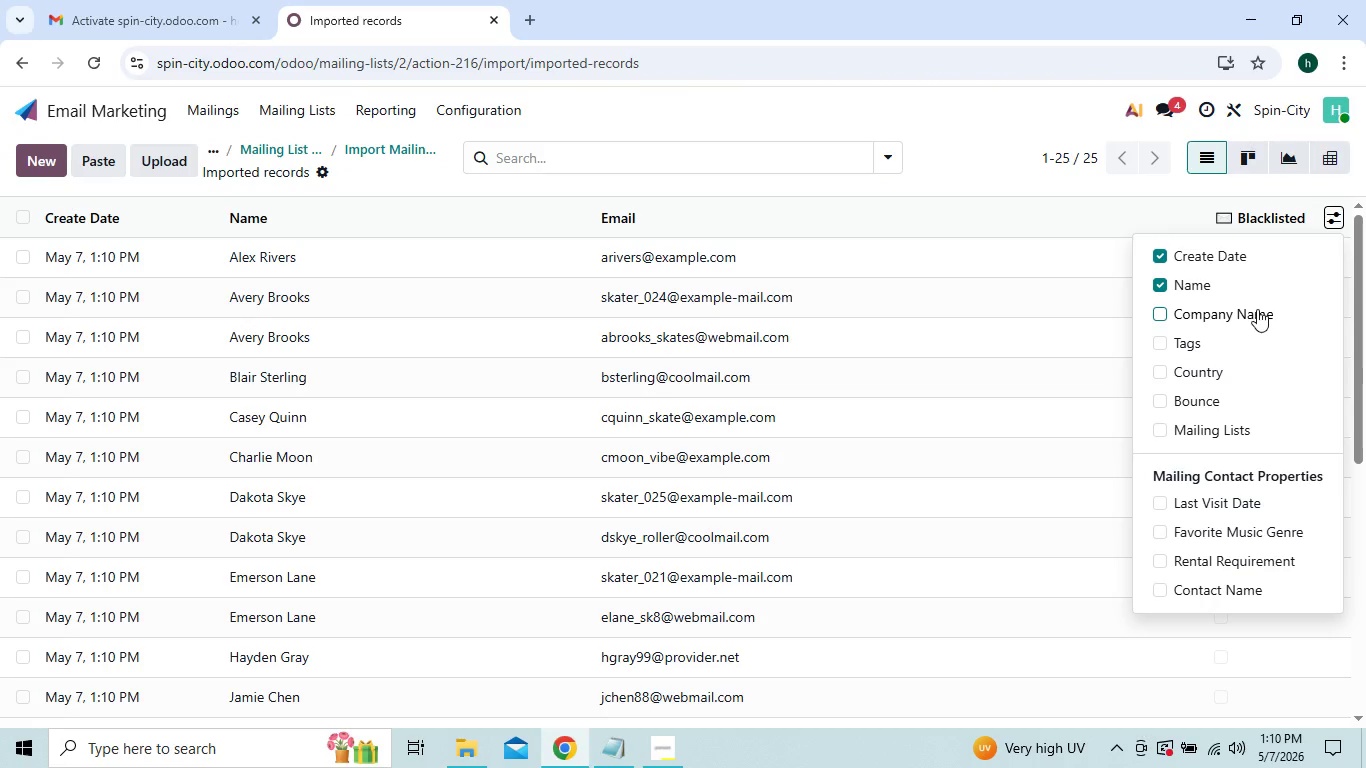 
left_click([1159, 502])
 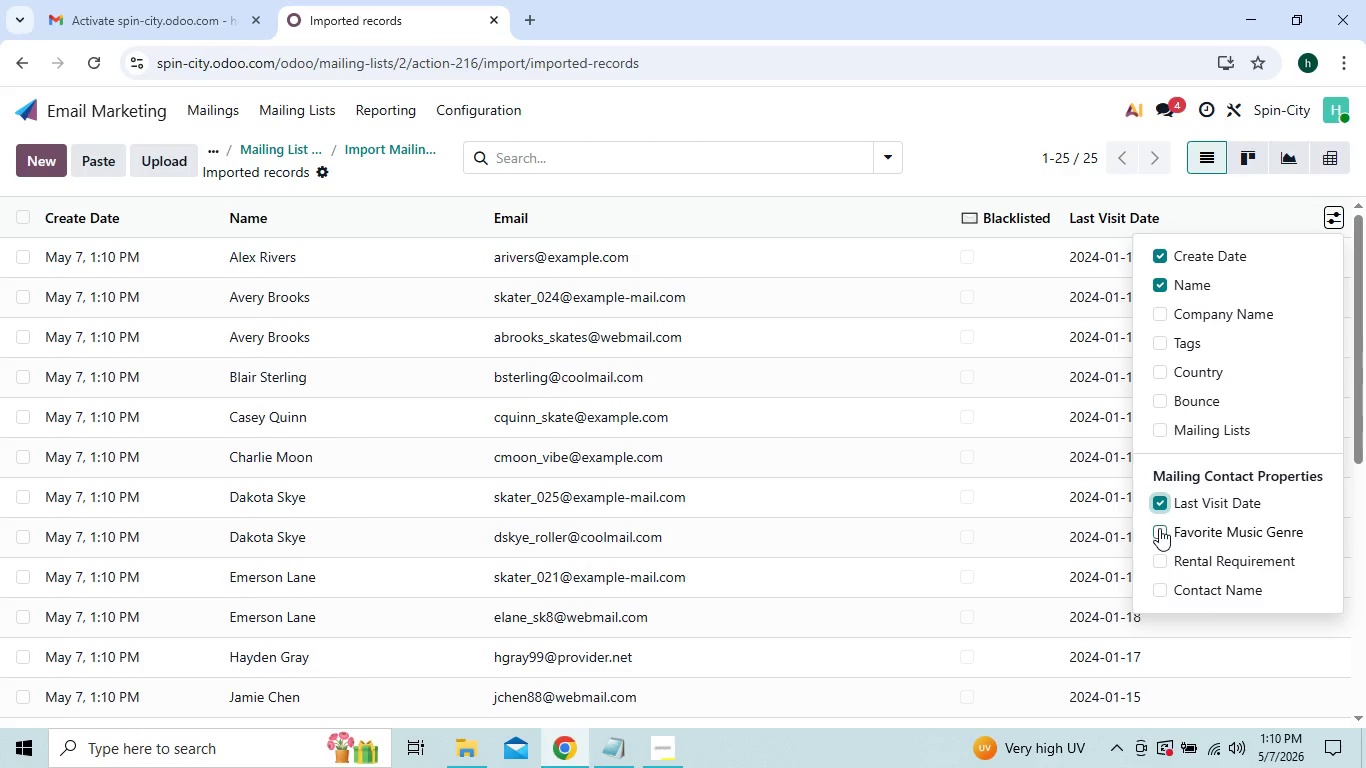 
left_click([1159, 528])
 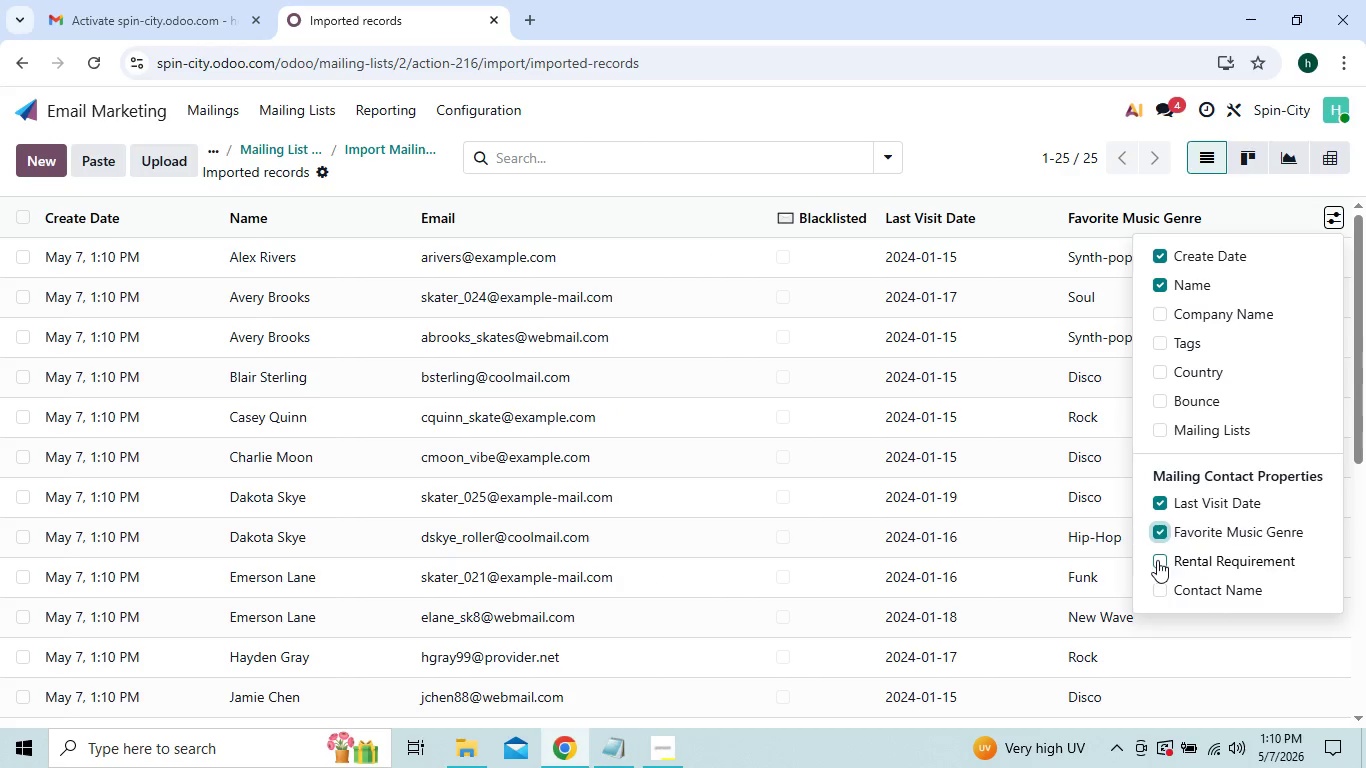 
left_click([1157, 560])
 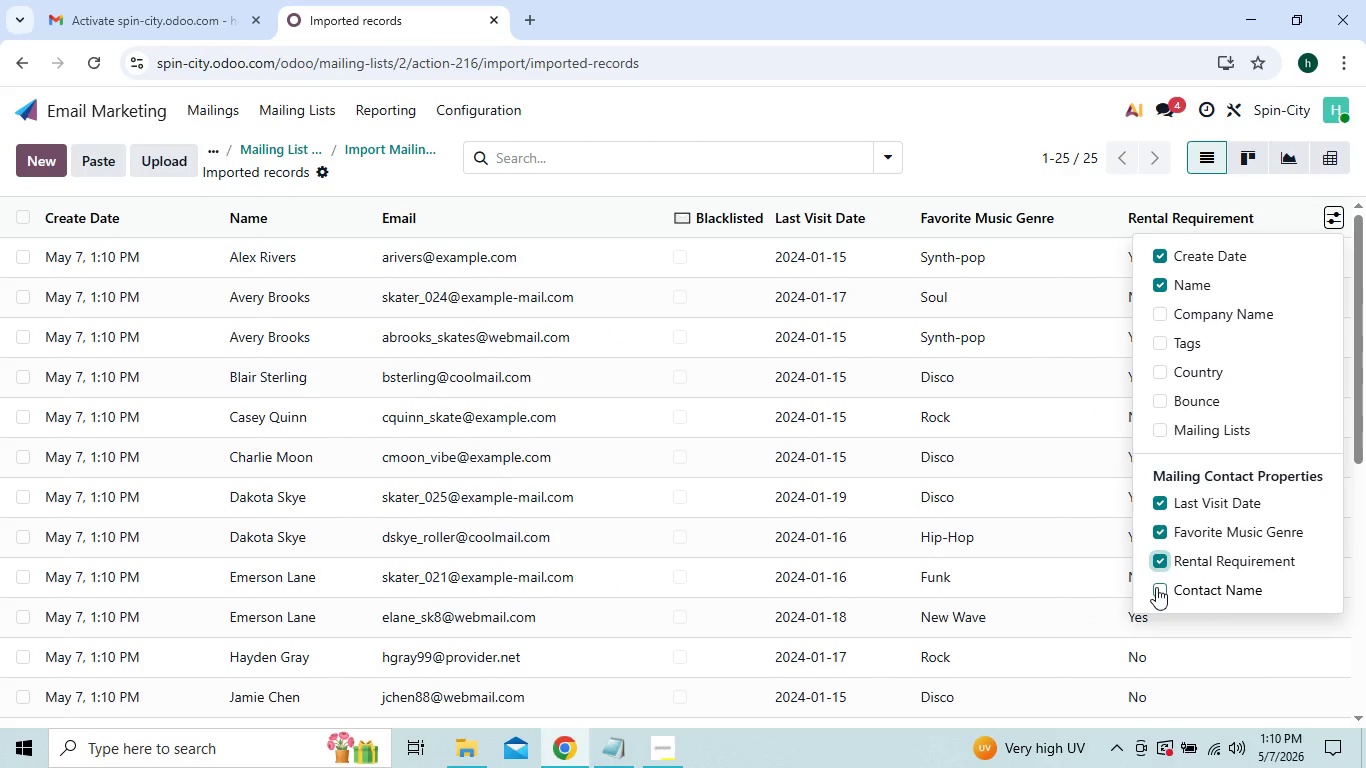 
left_click([1156, 587])
 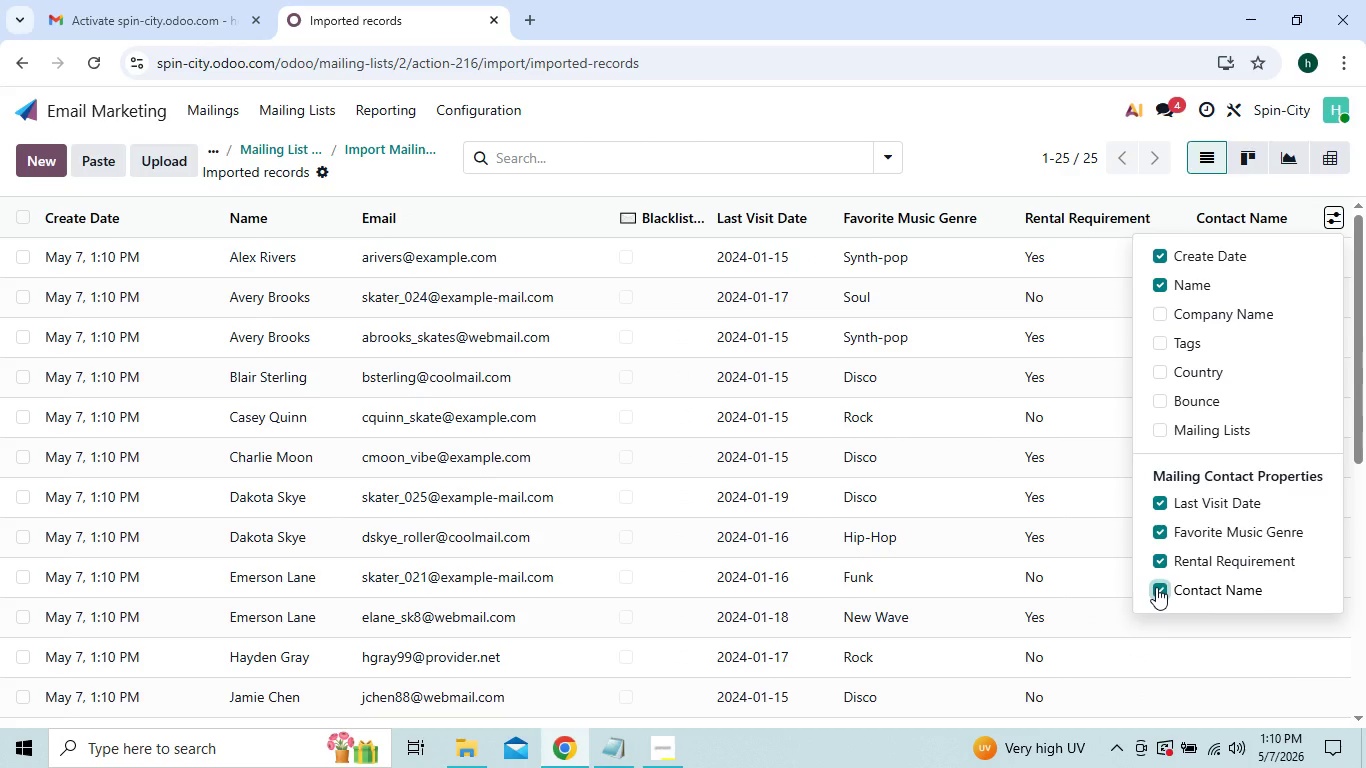 
left_click([1156, 587])
 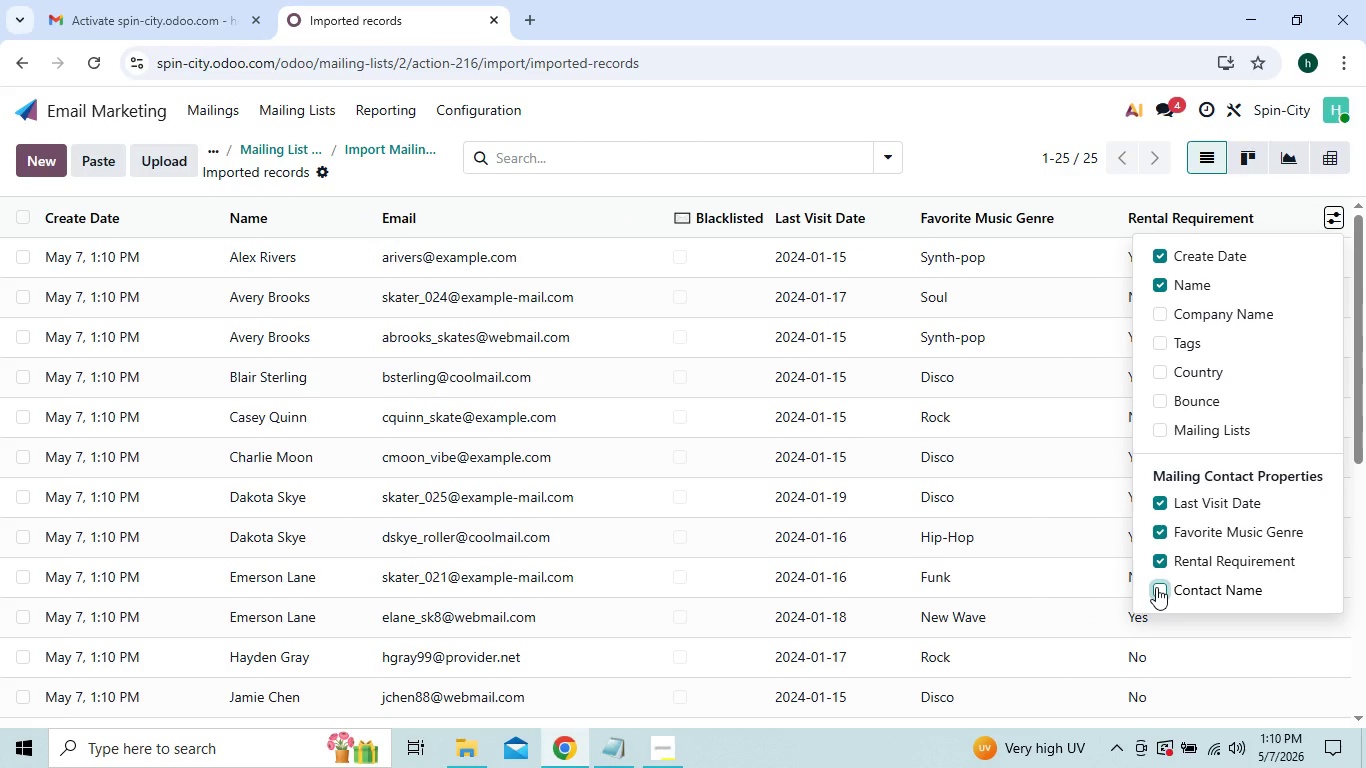 
left_click([1156, 587])
 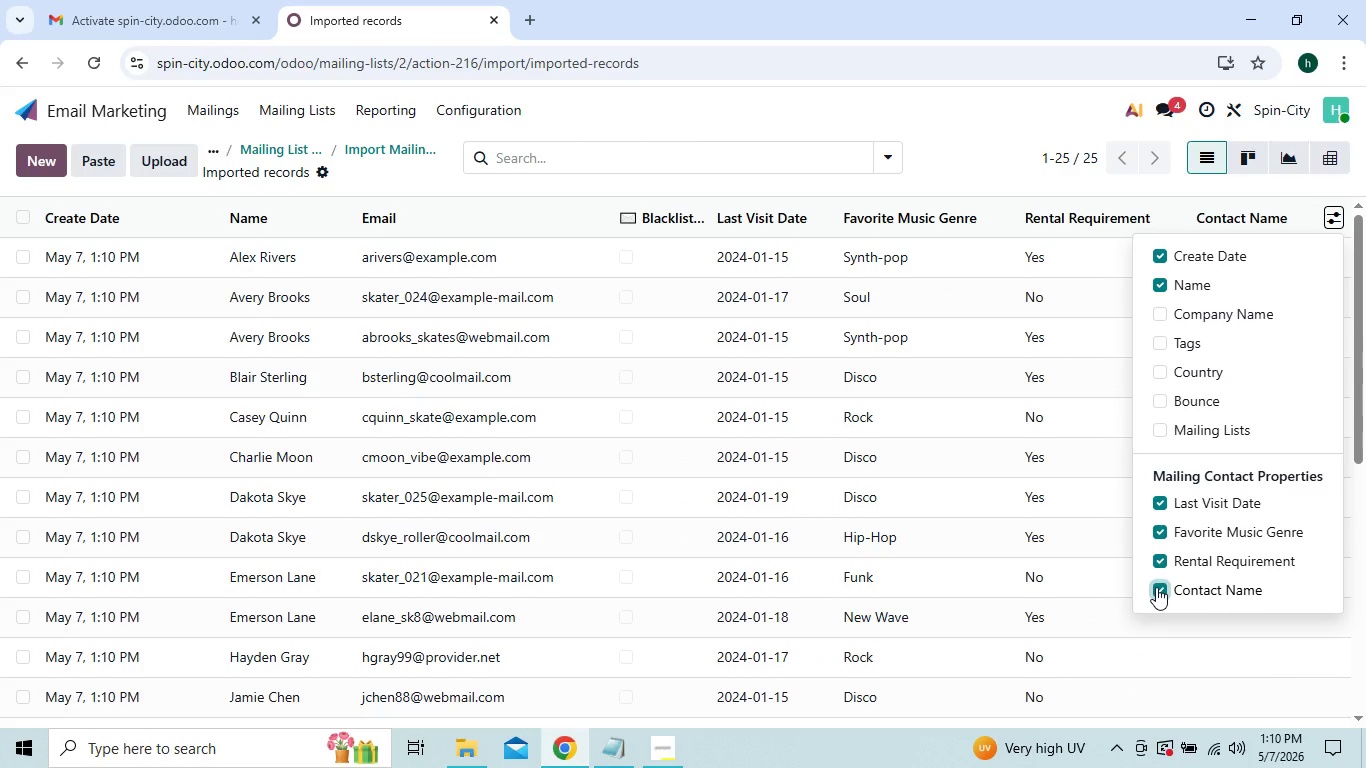 
left_click([1156, 587])
 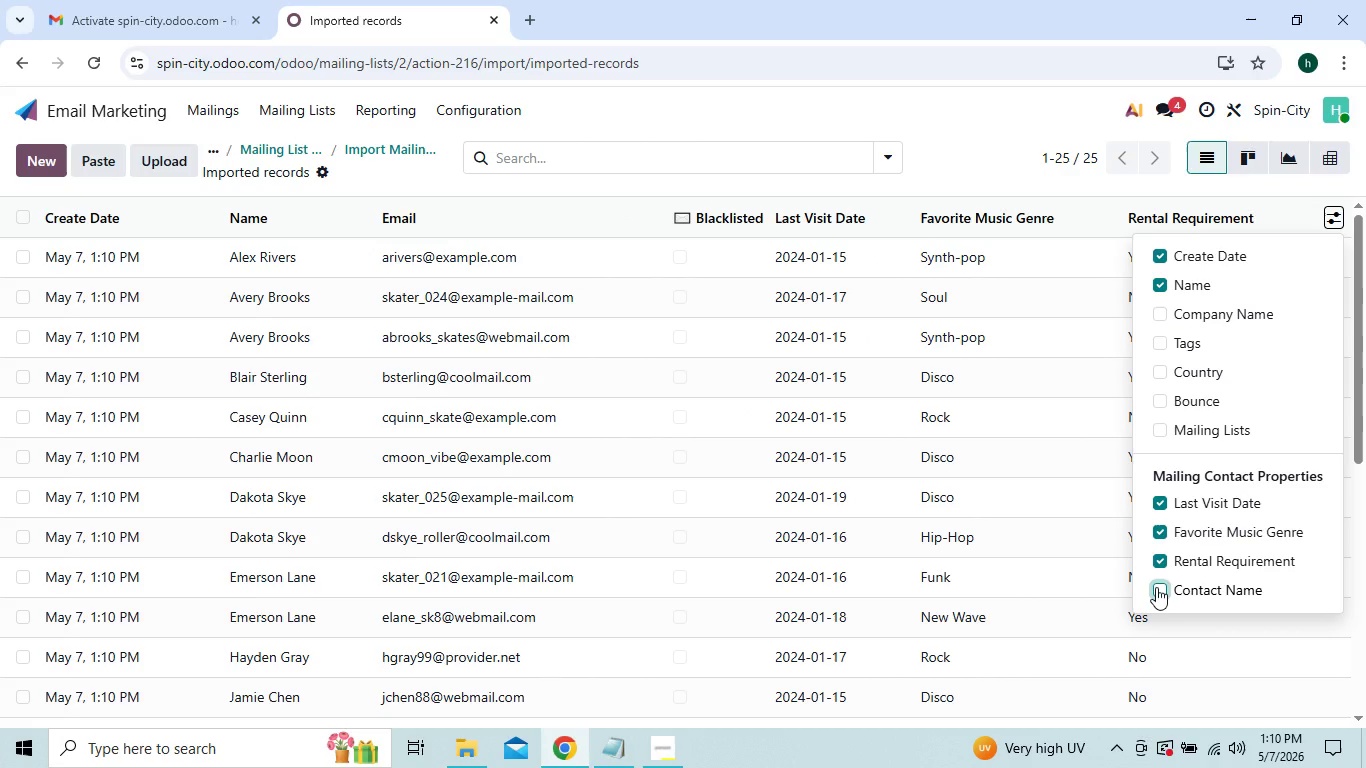 
left_click([1156, 587])
 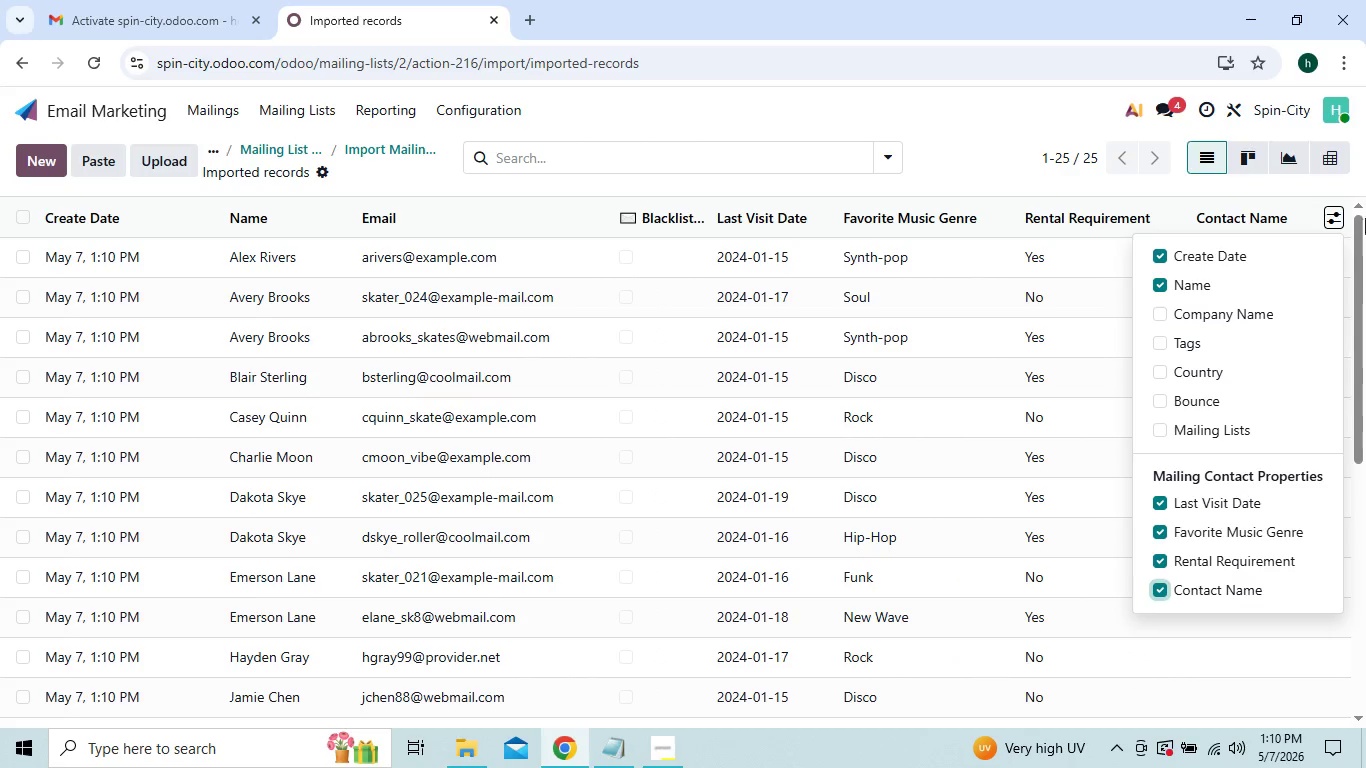 
left_click([1331, 211])
 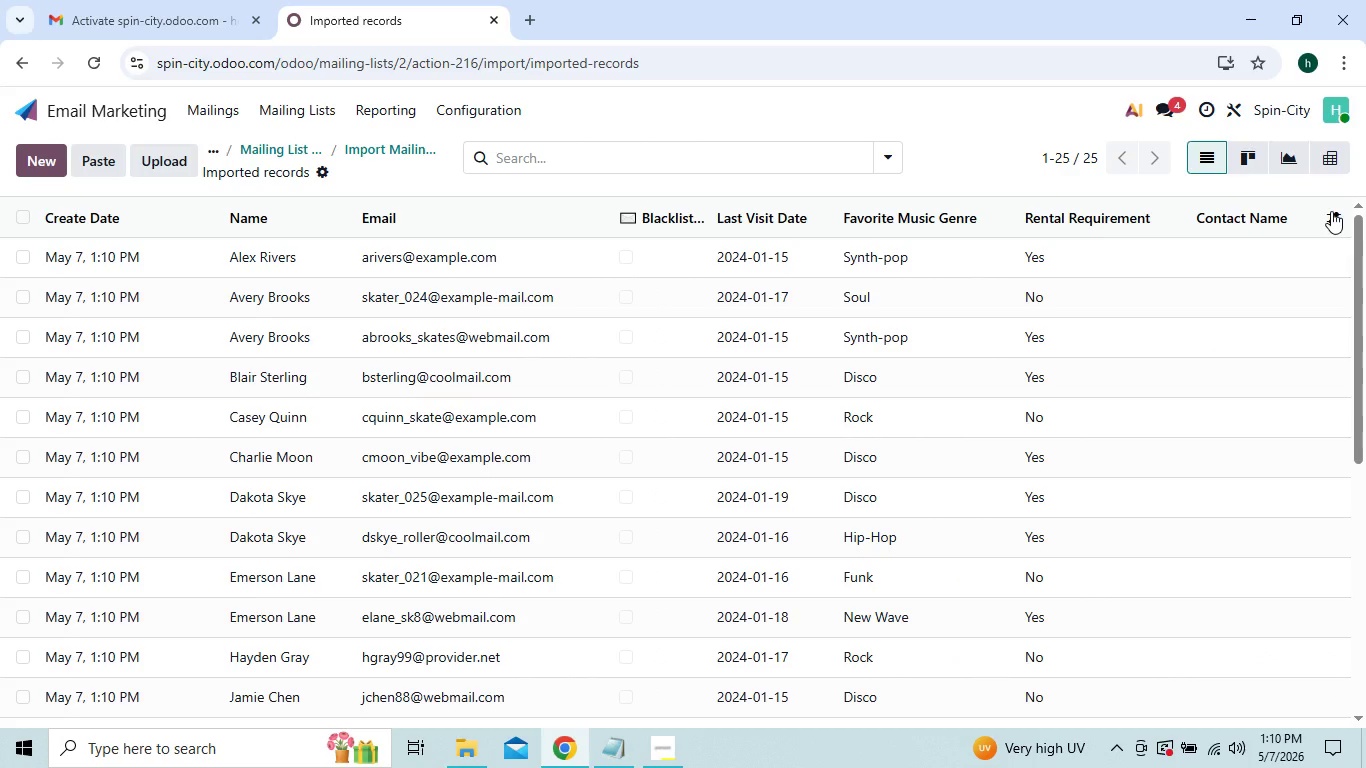 
left_click([1331, 211])
 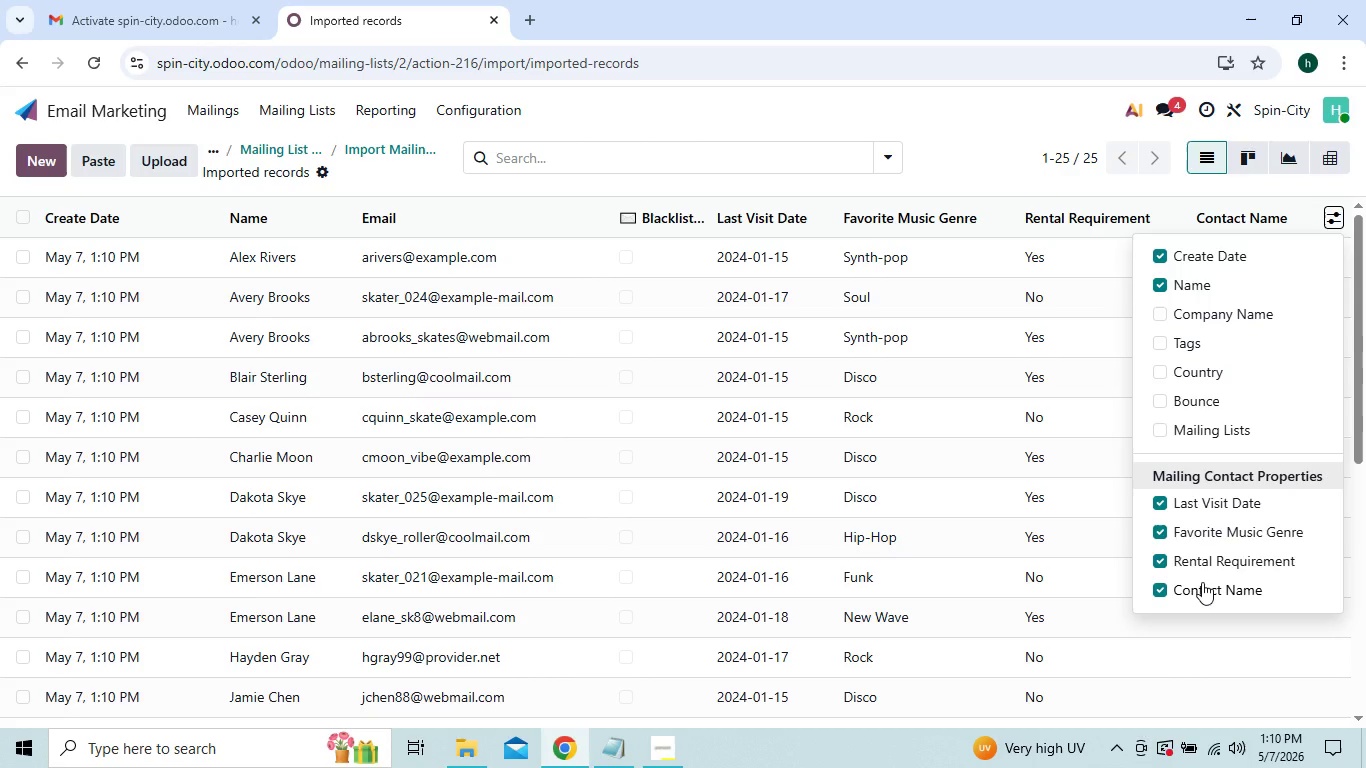 
left_click([1202, 582])
 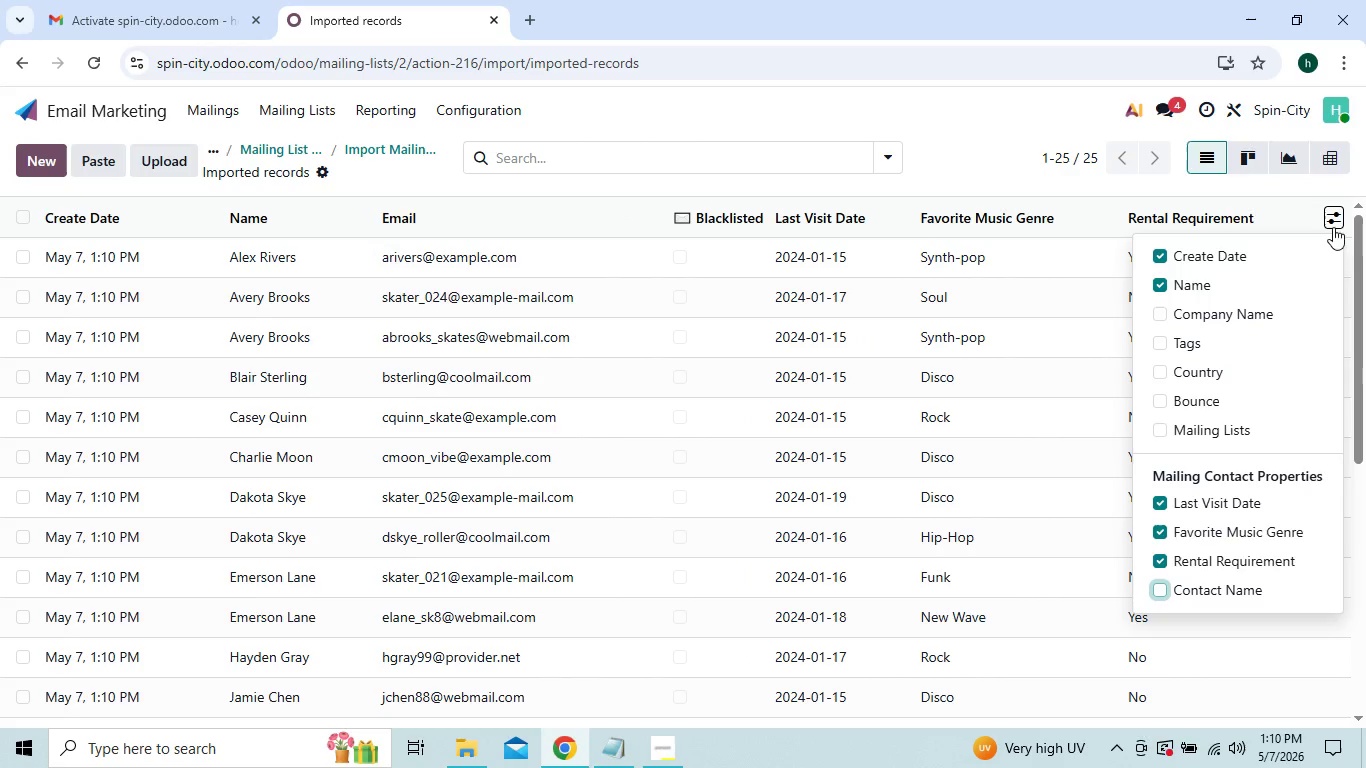 
left_click([1326, 211])
 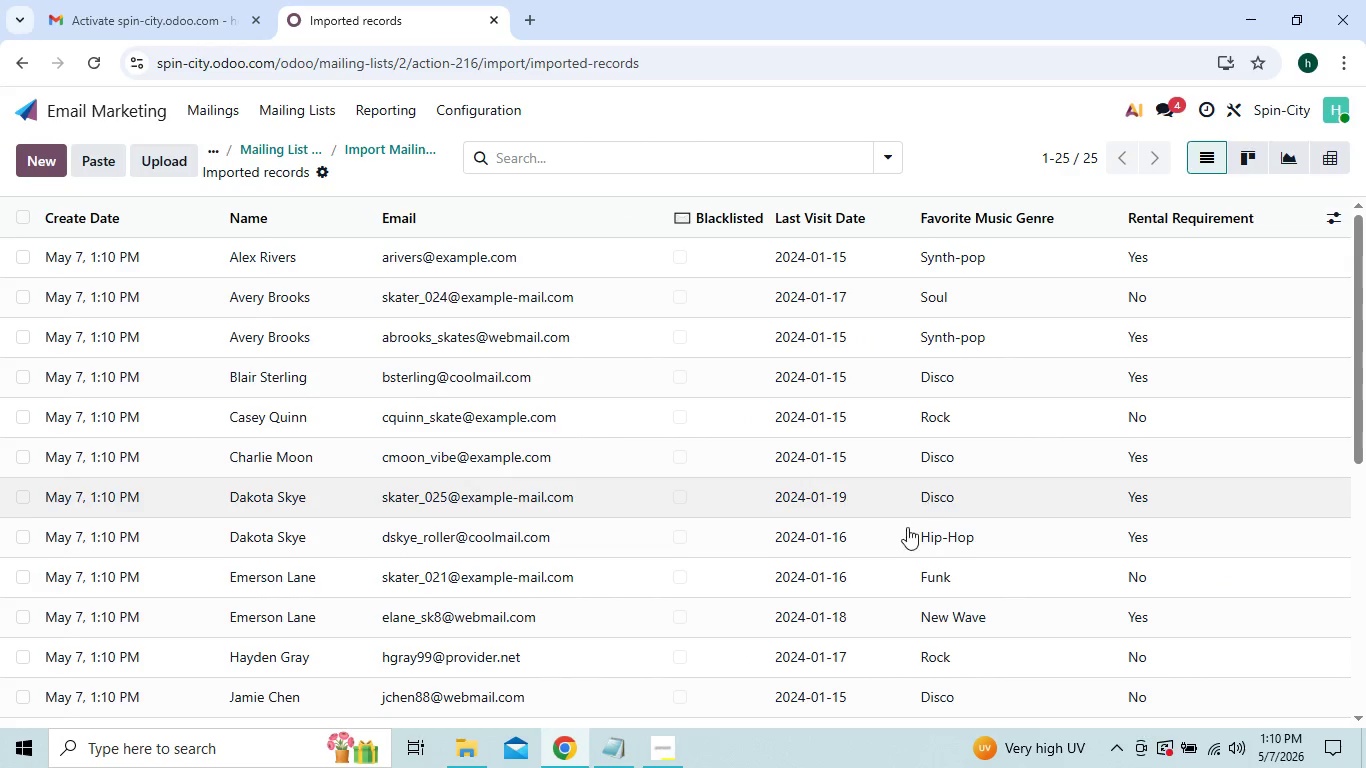 
left_click([665, 752])